 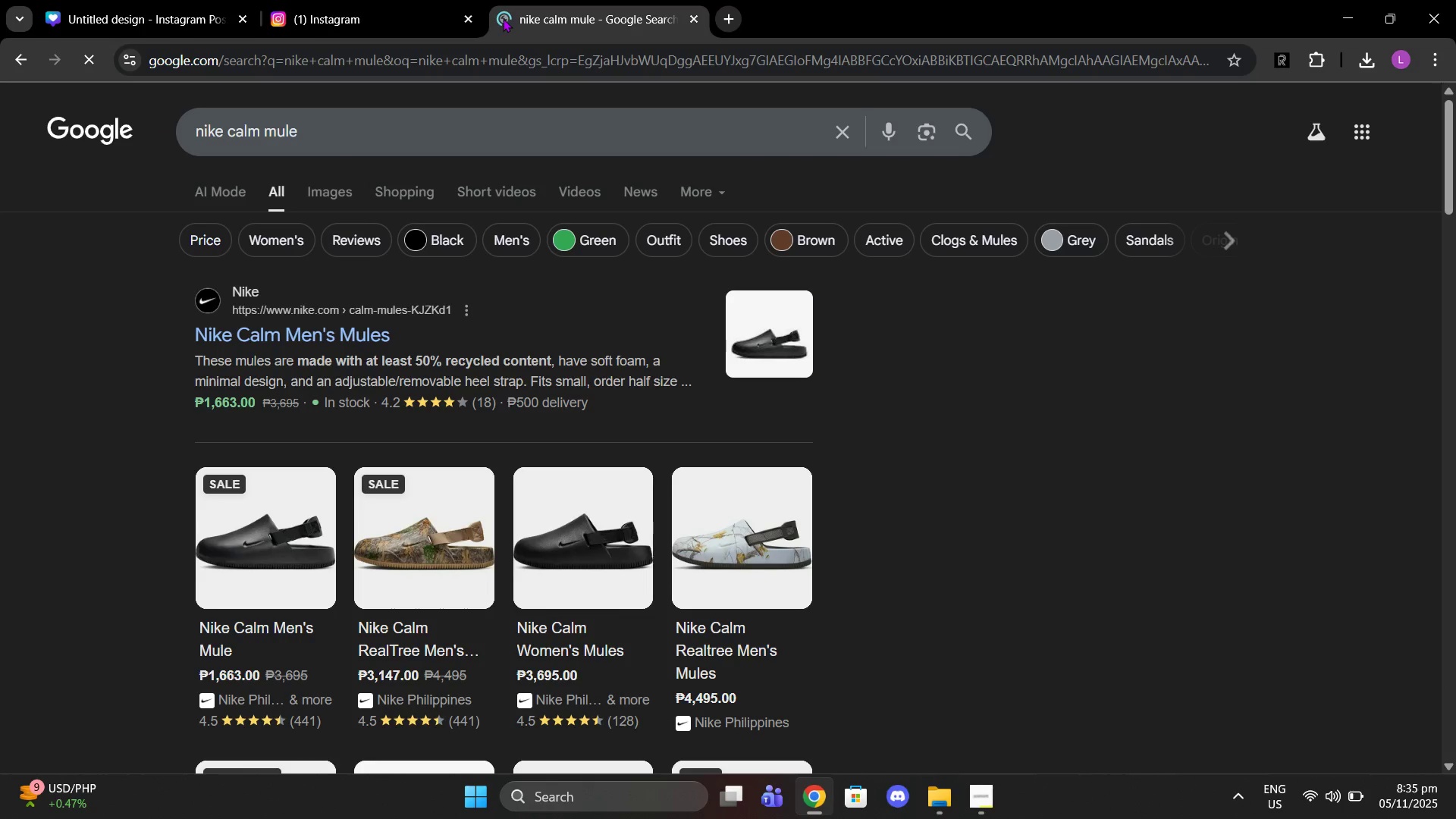 
left_click([320, 208])
 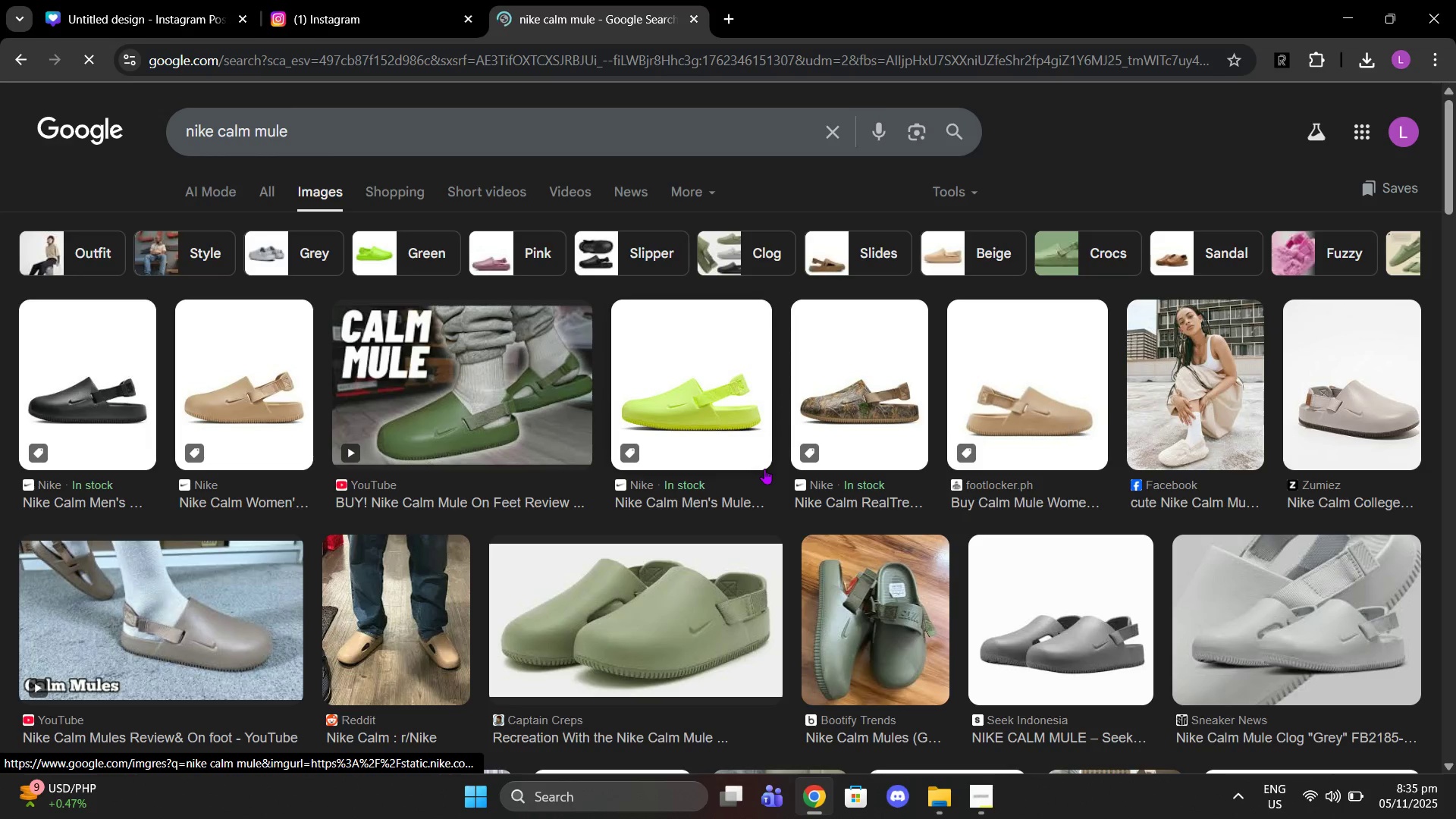 
scroll: coordinate [1177, 515], scroll_direction: down, amount: 6.0
 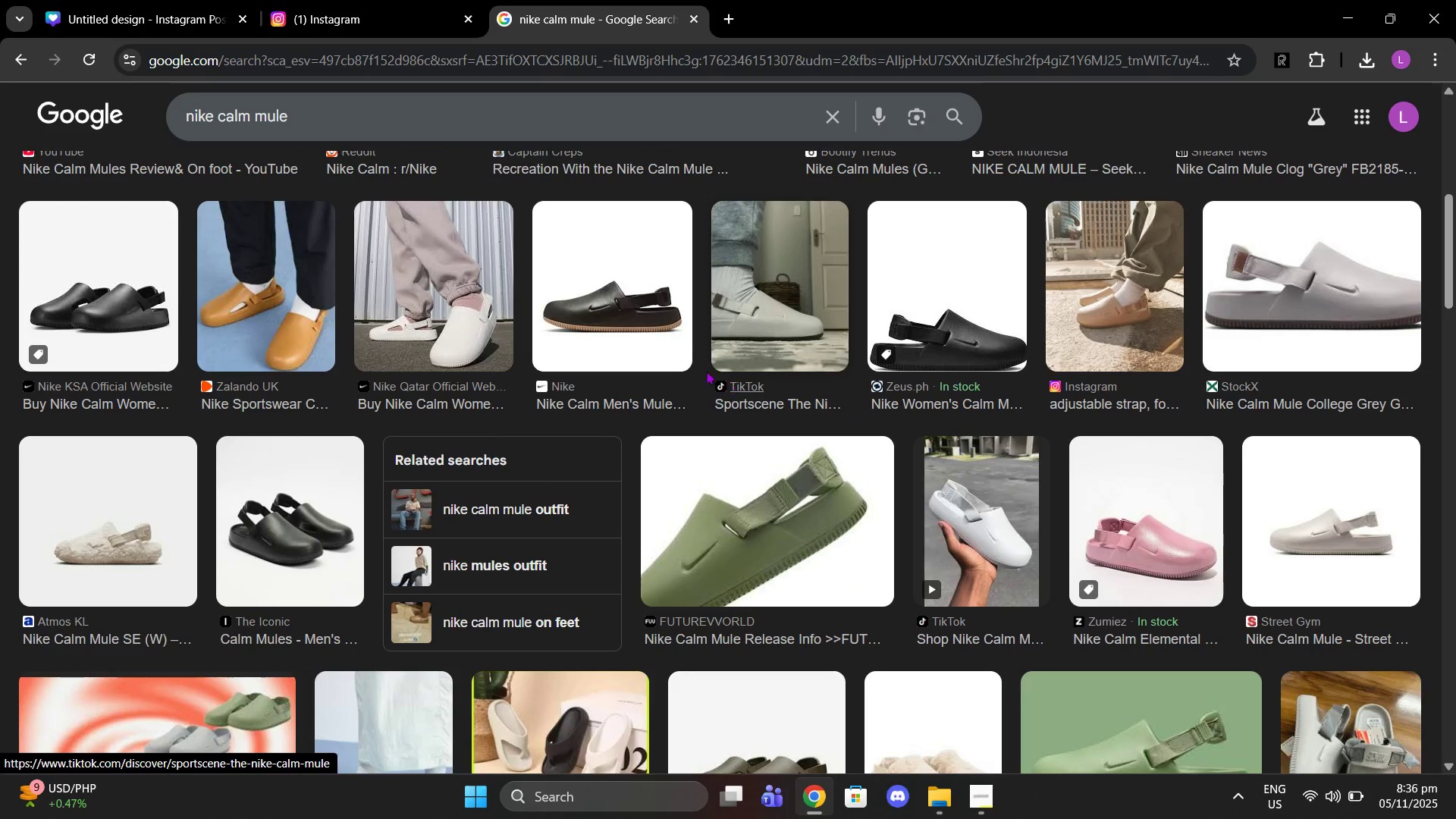 
left_click([610, 316])
 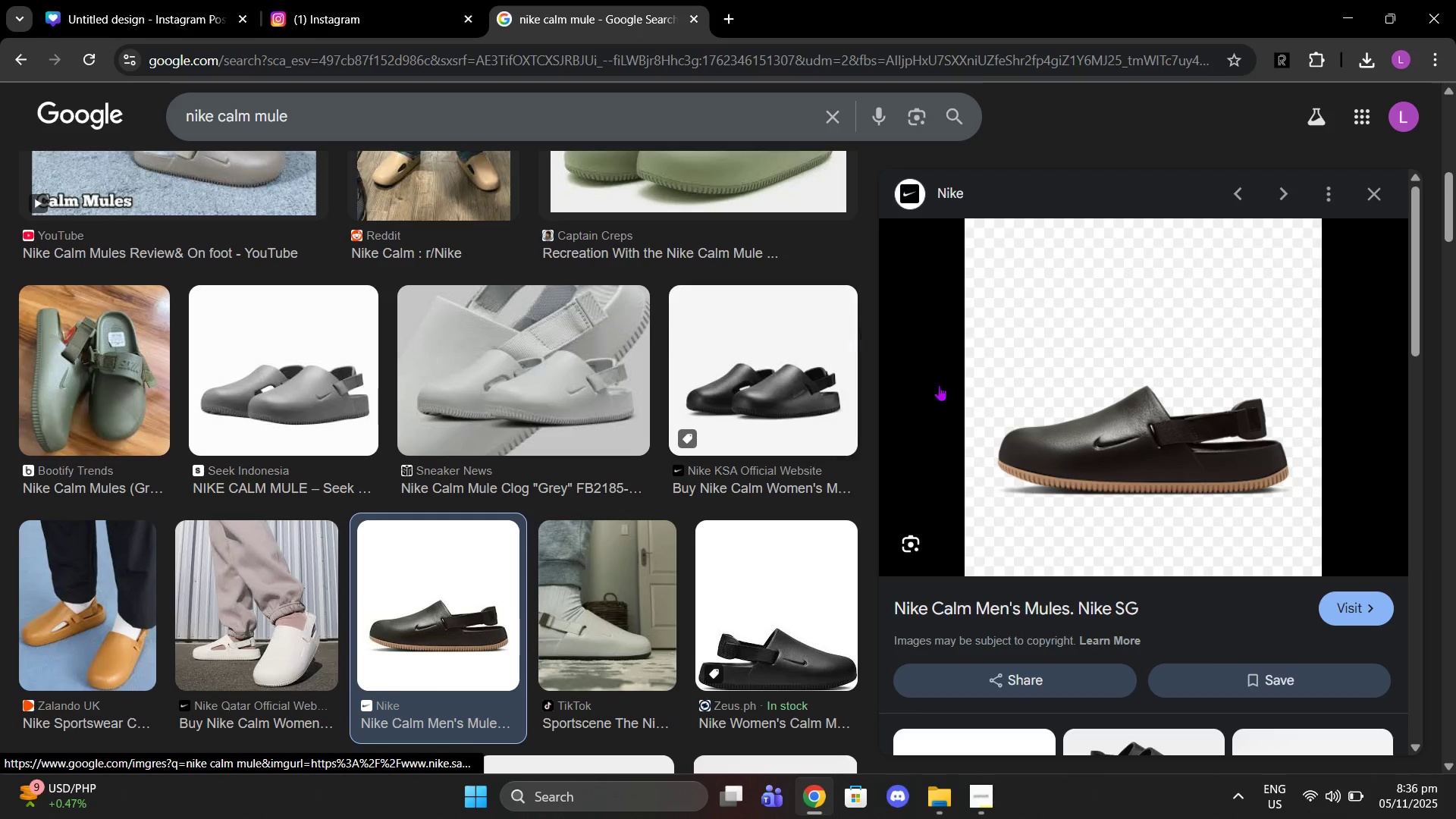 
right_click([1082, 452])
 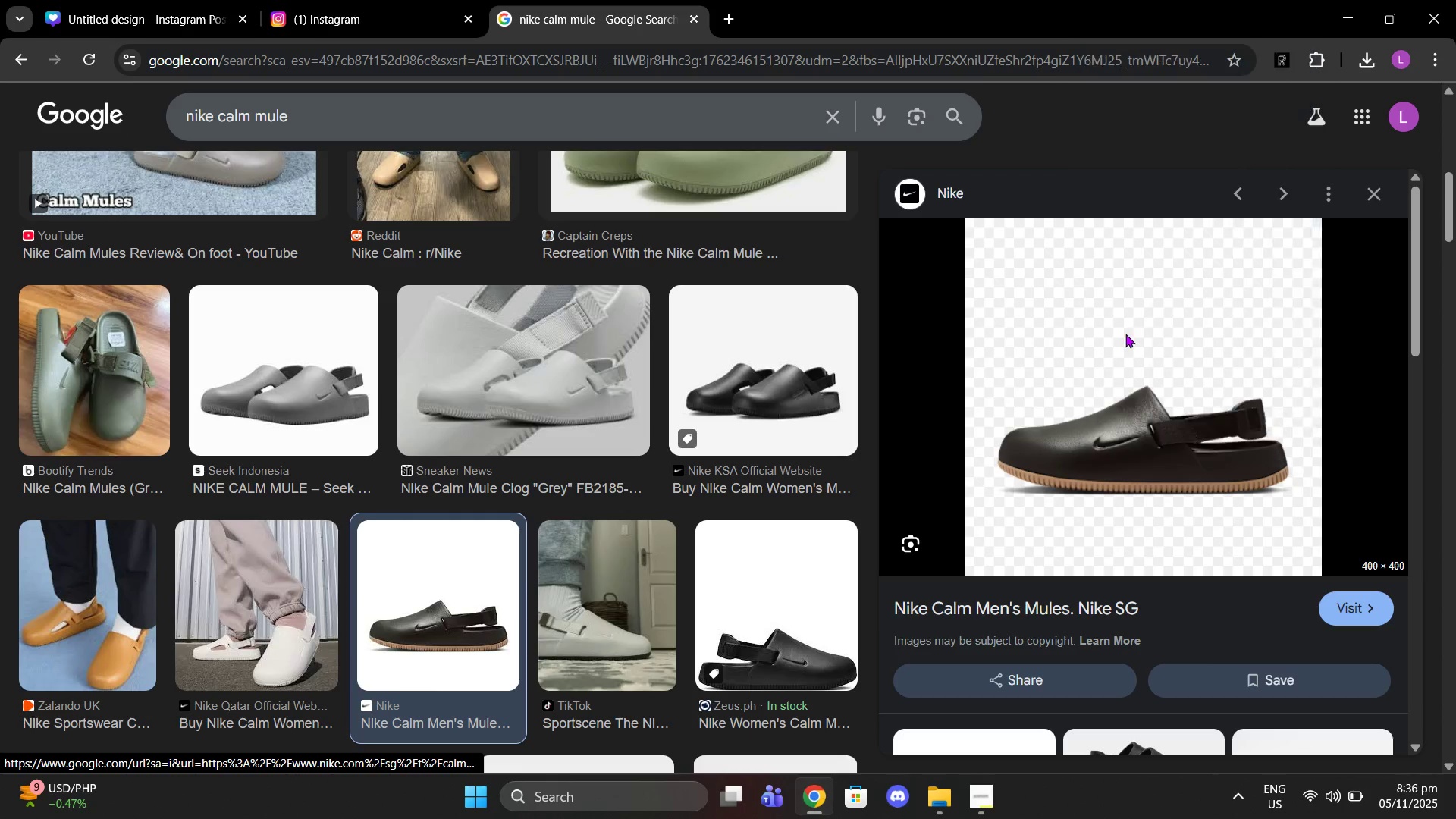 
left_click([1125, 334])
 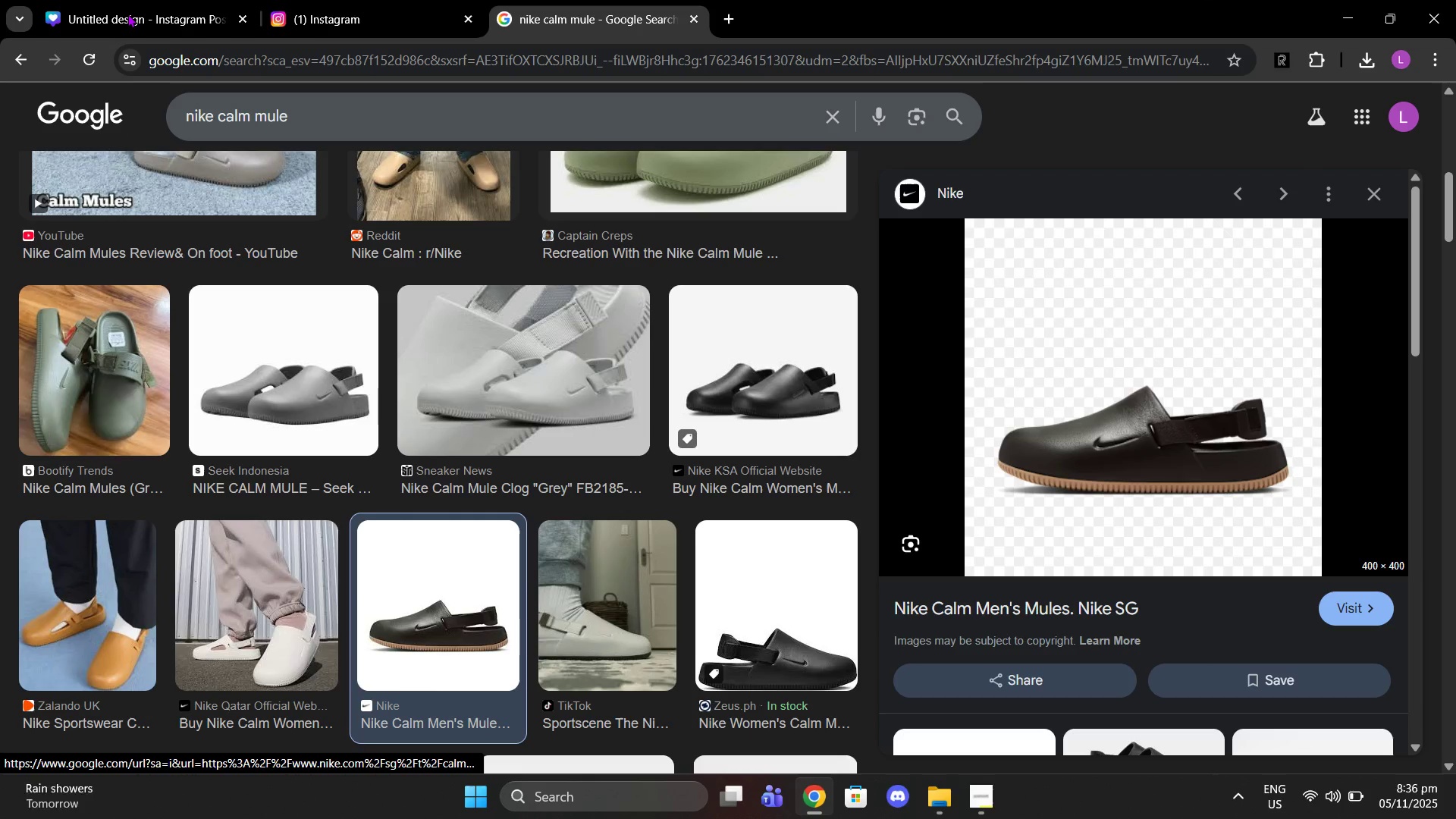 
left_click([127, 14])
 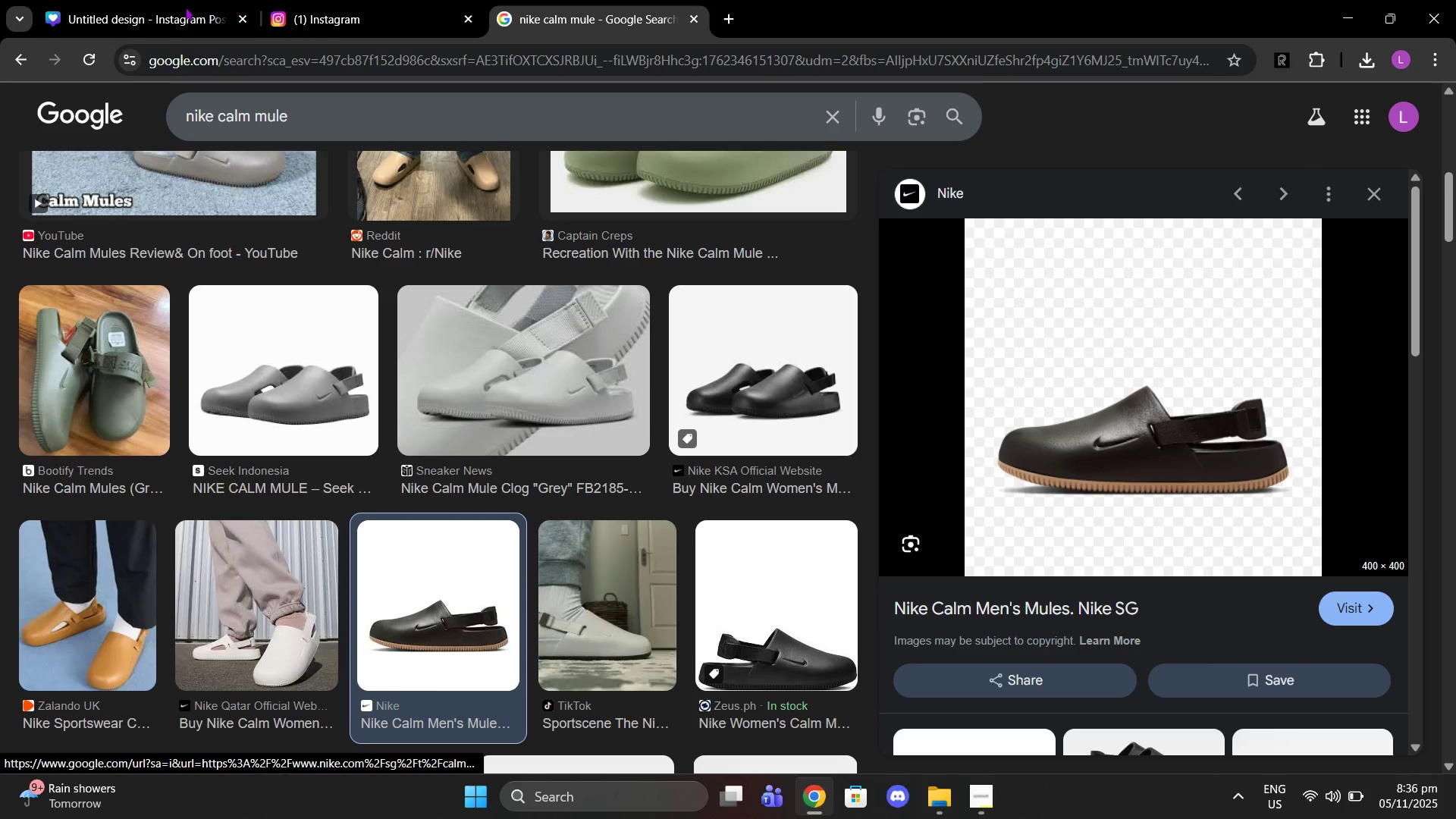 
left_click([180, 6])
 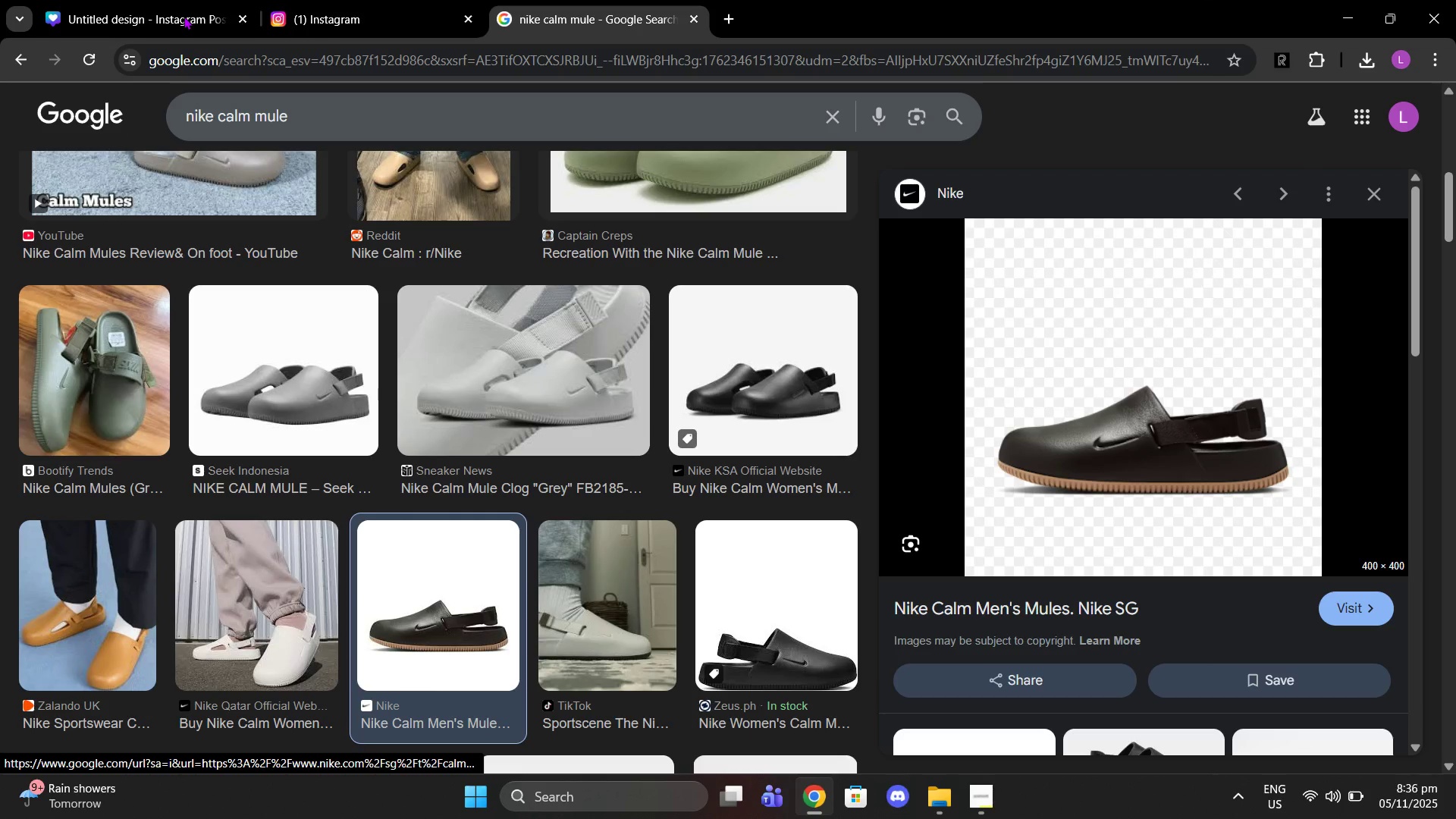 
left_click([184, 16])
 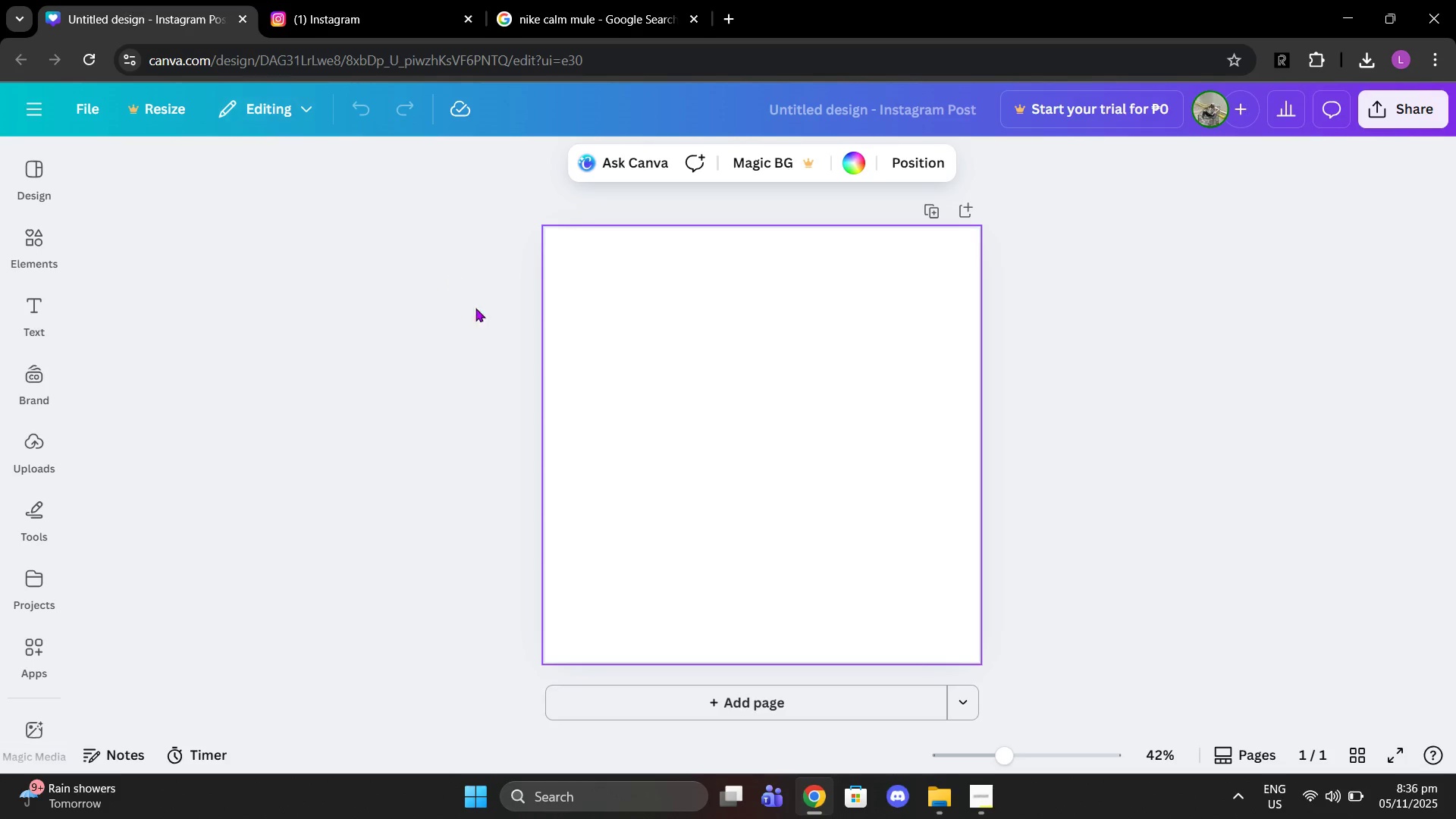 
left_click([686, 423])
 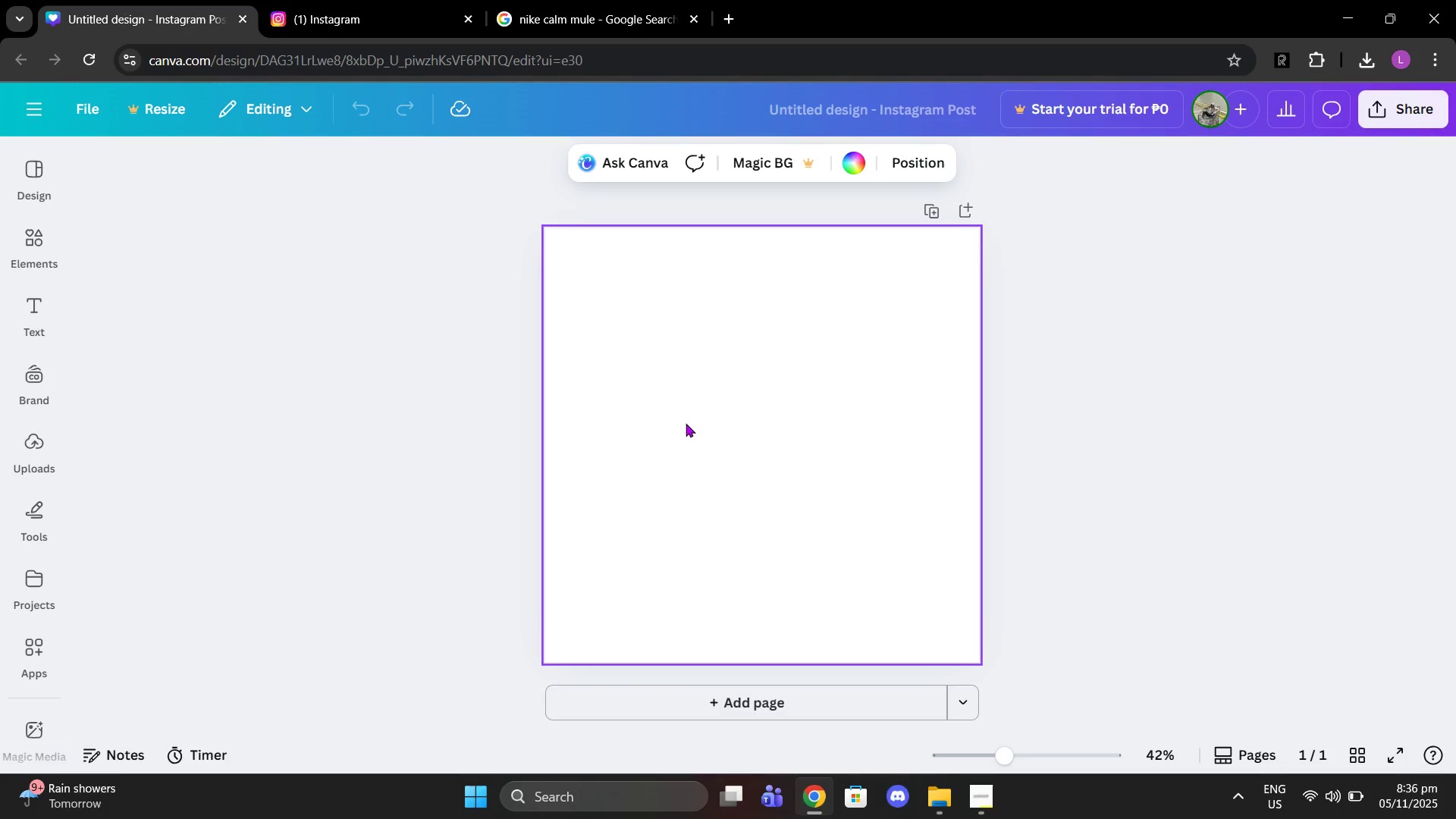 
key(Control+V)
 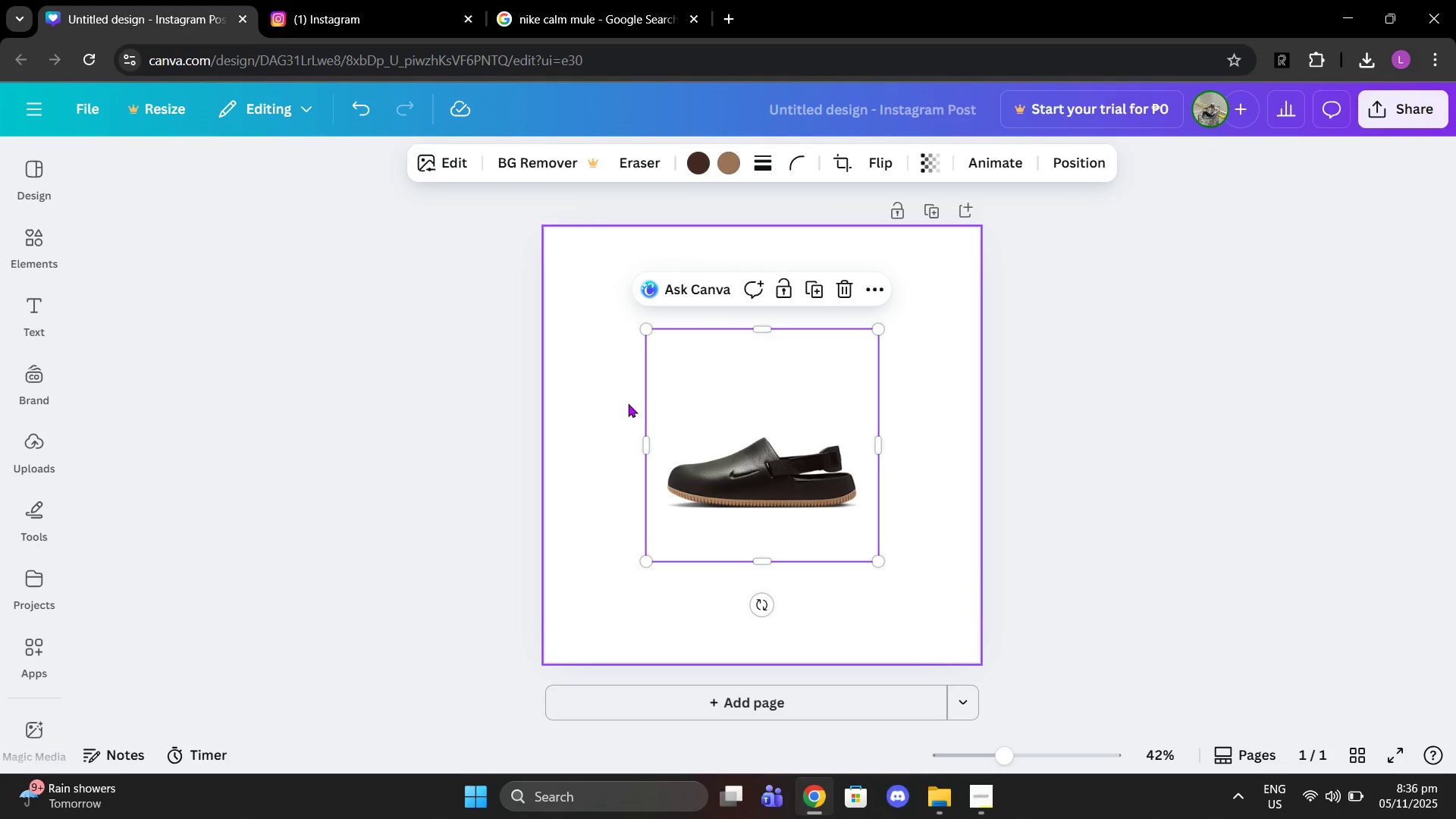 
wait(17.56)
 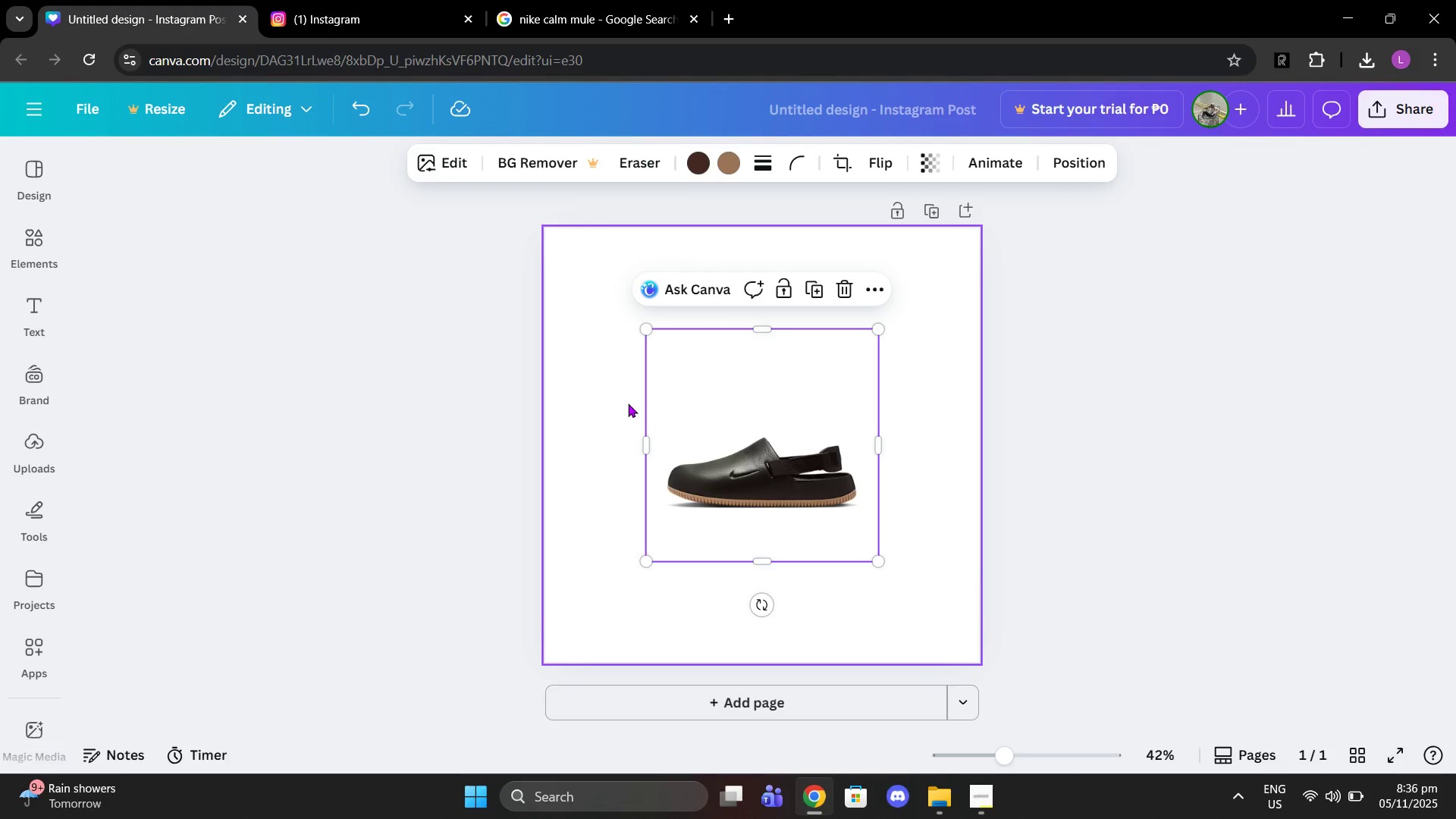 
left_click([556, 241])
 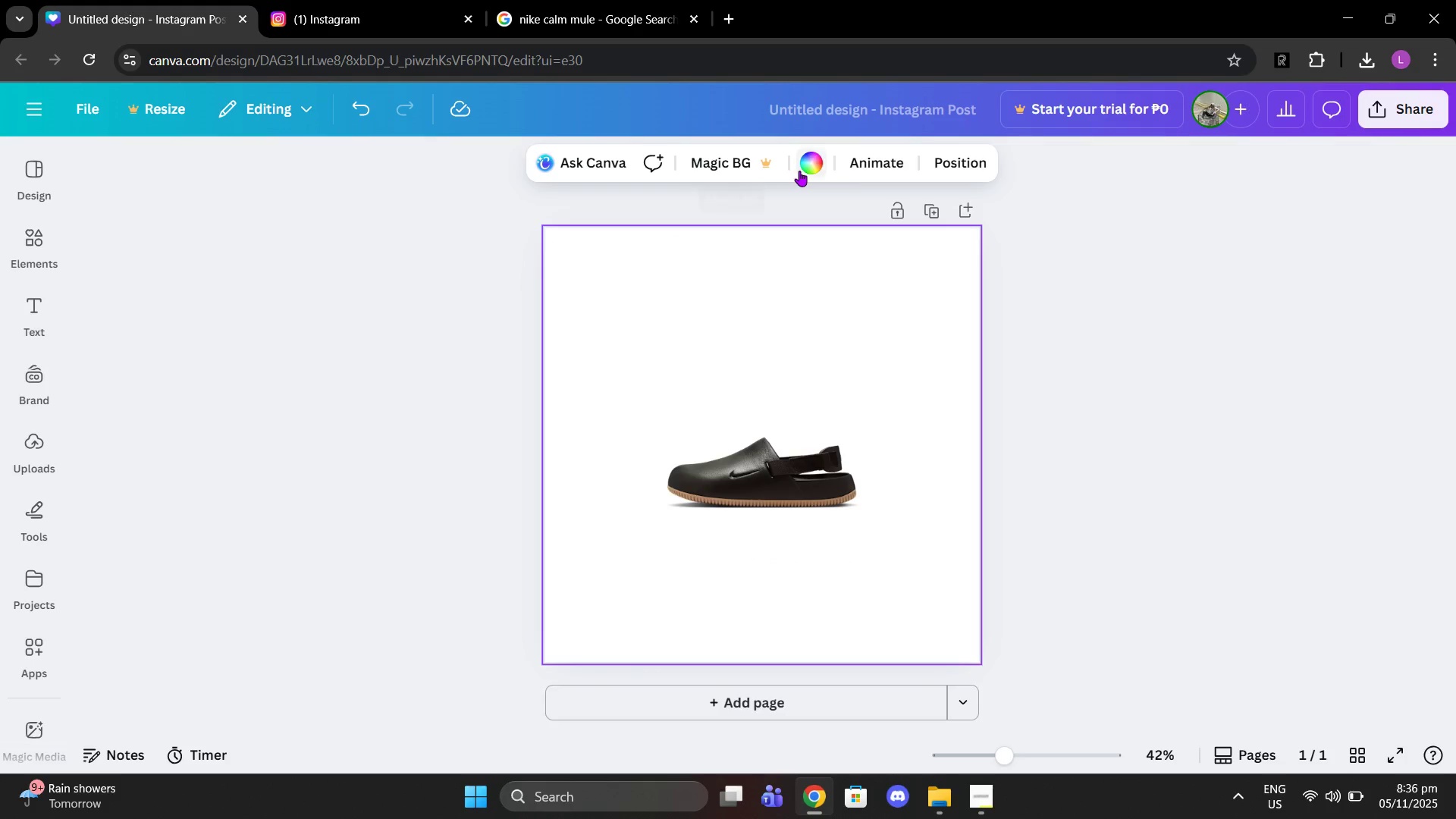 
left_click([799, 171])
 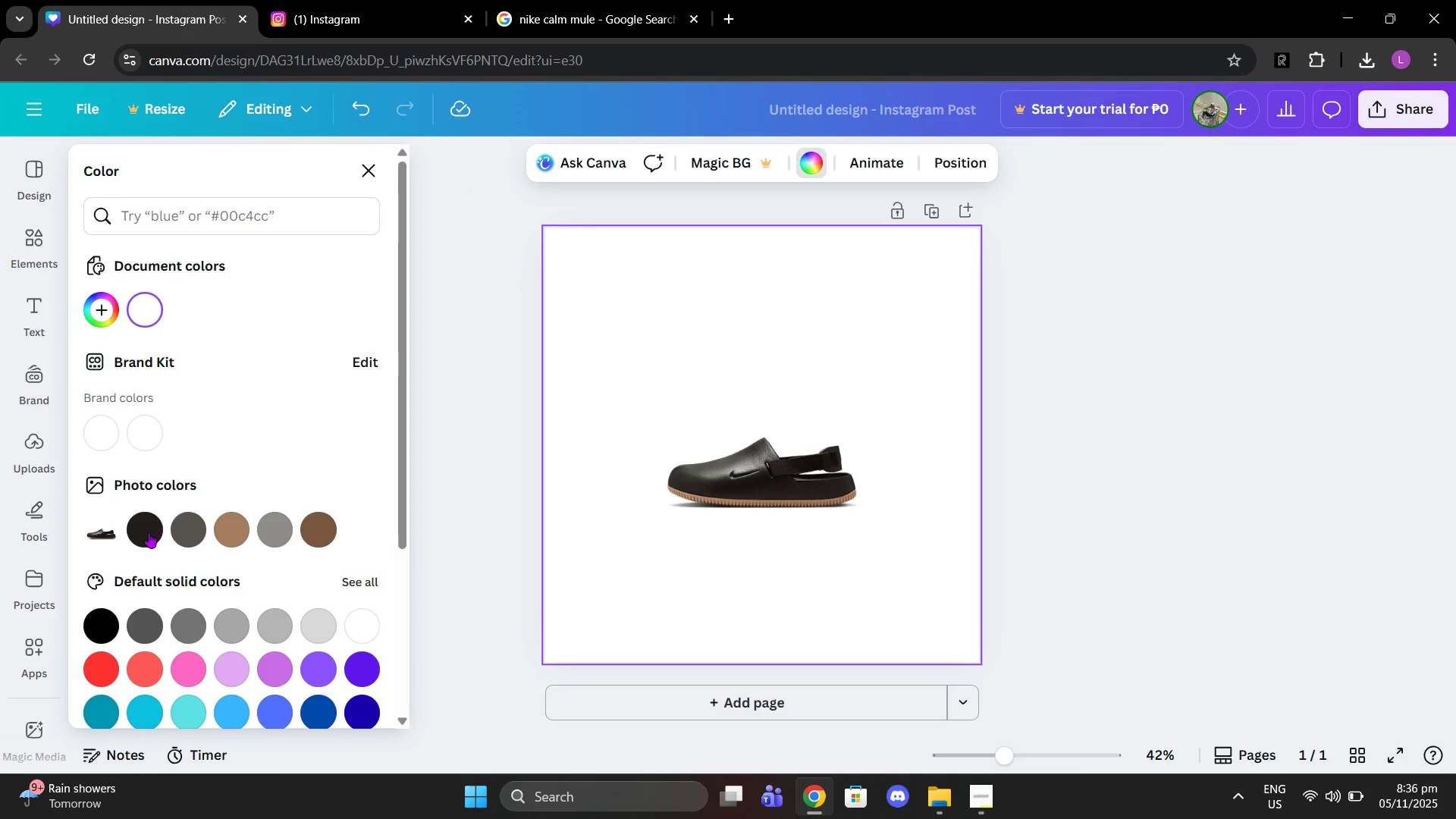 
left_click([143, 535])
 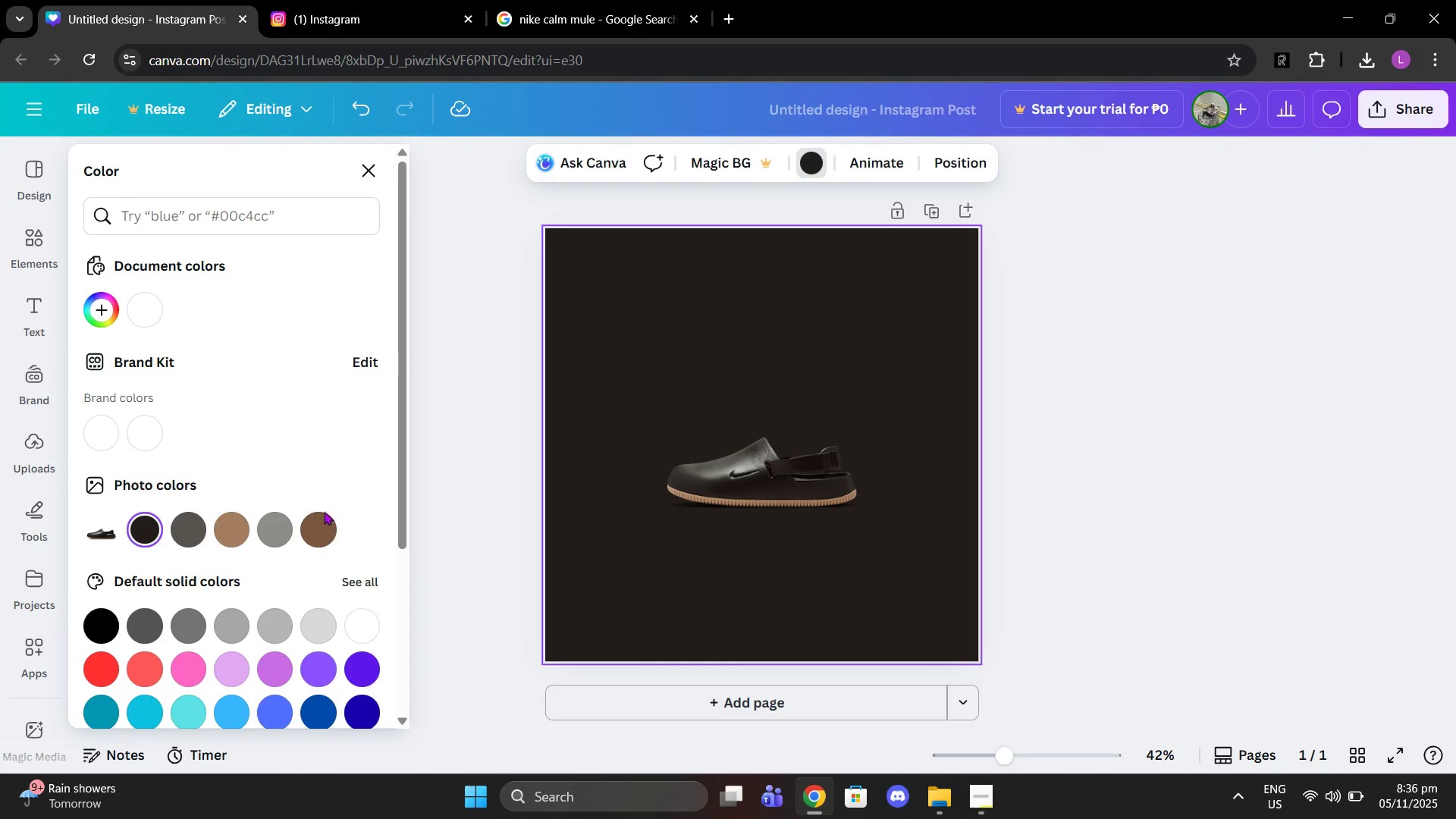 
left_click([321, 520])
 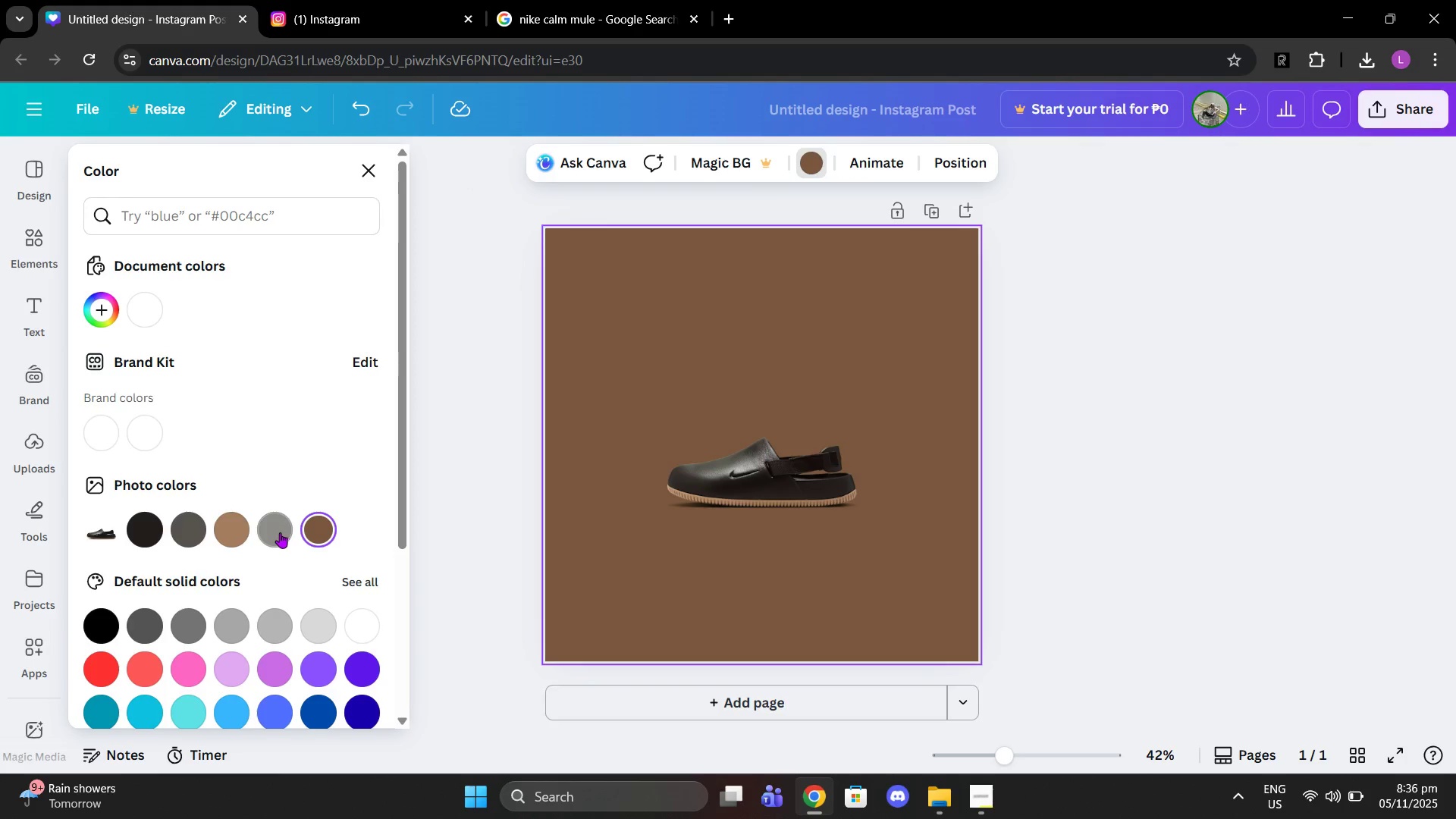 
left_click([283, 532])
 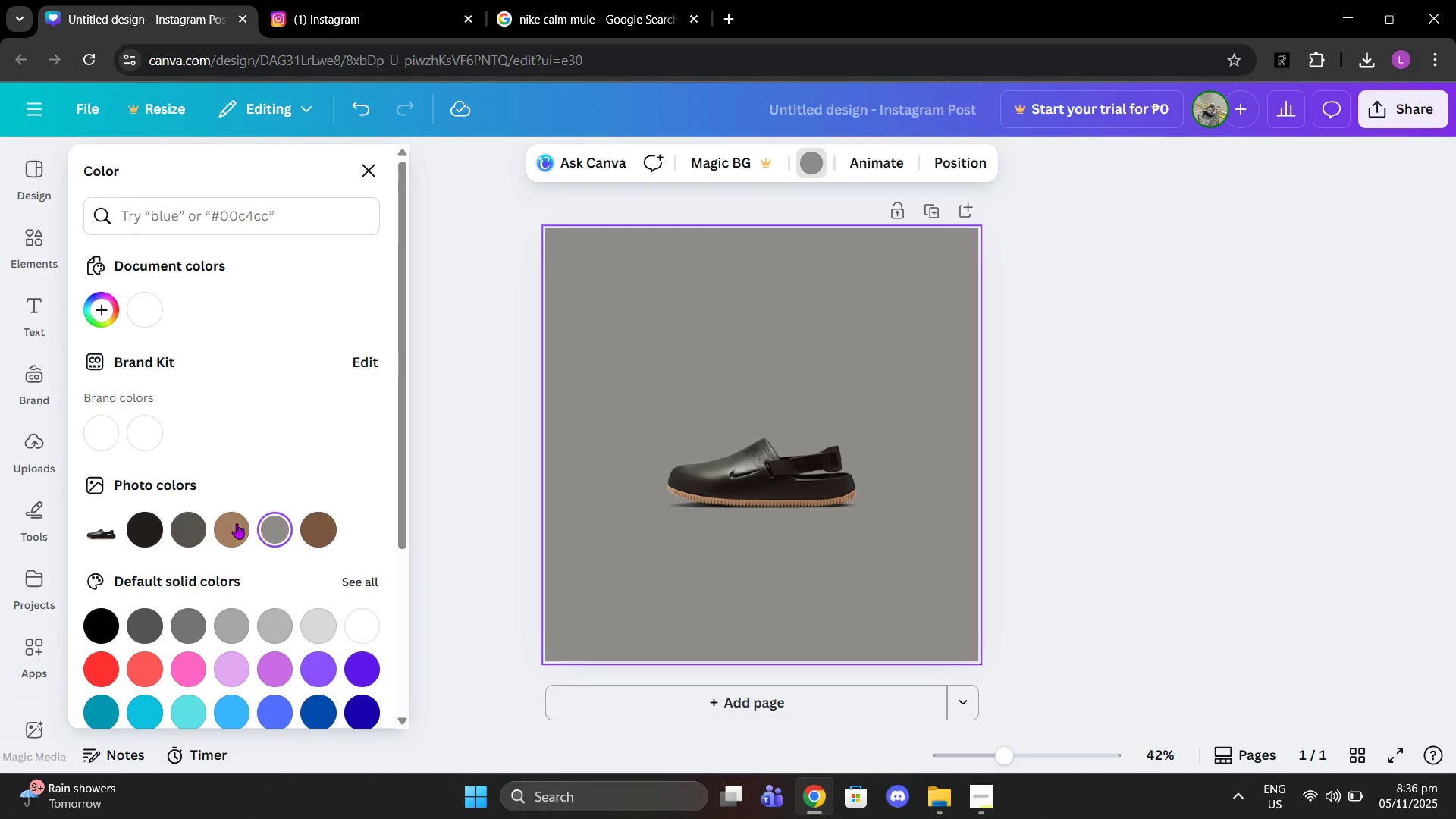 
double_click([237, 523])
 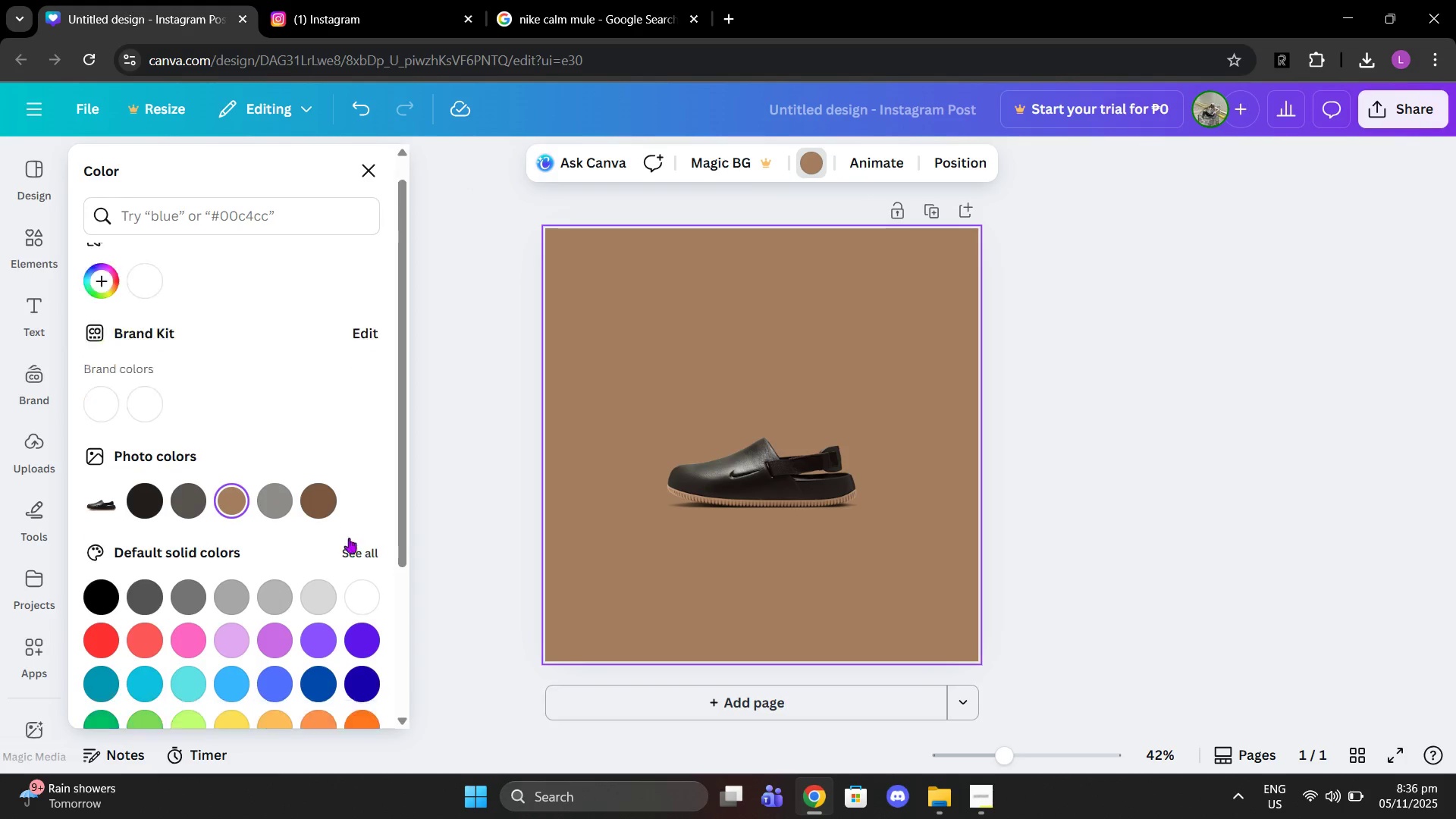 
scroll: coordinate [329, 548], scroll_direction: down, amount: 7.0
 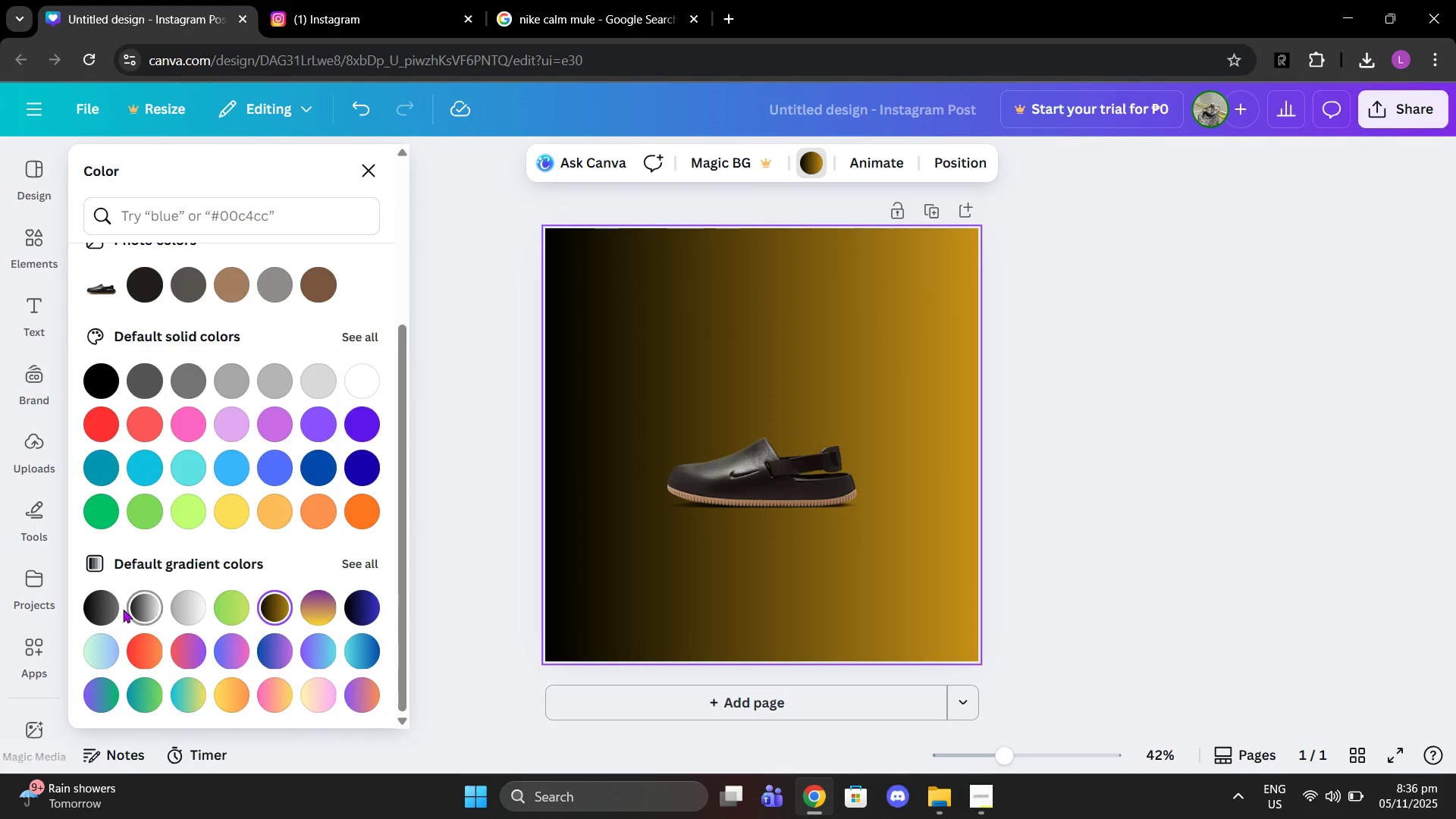 
left_click([105, 609])
 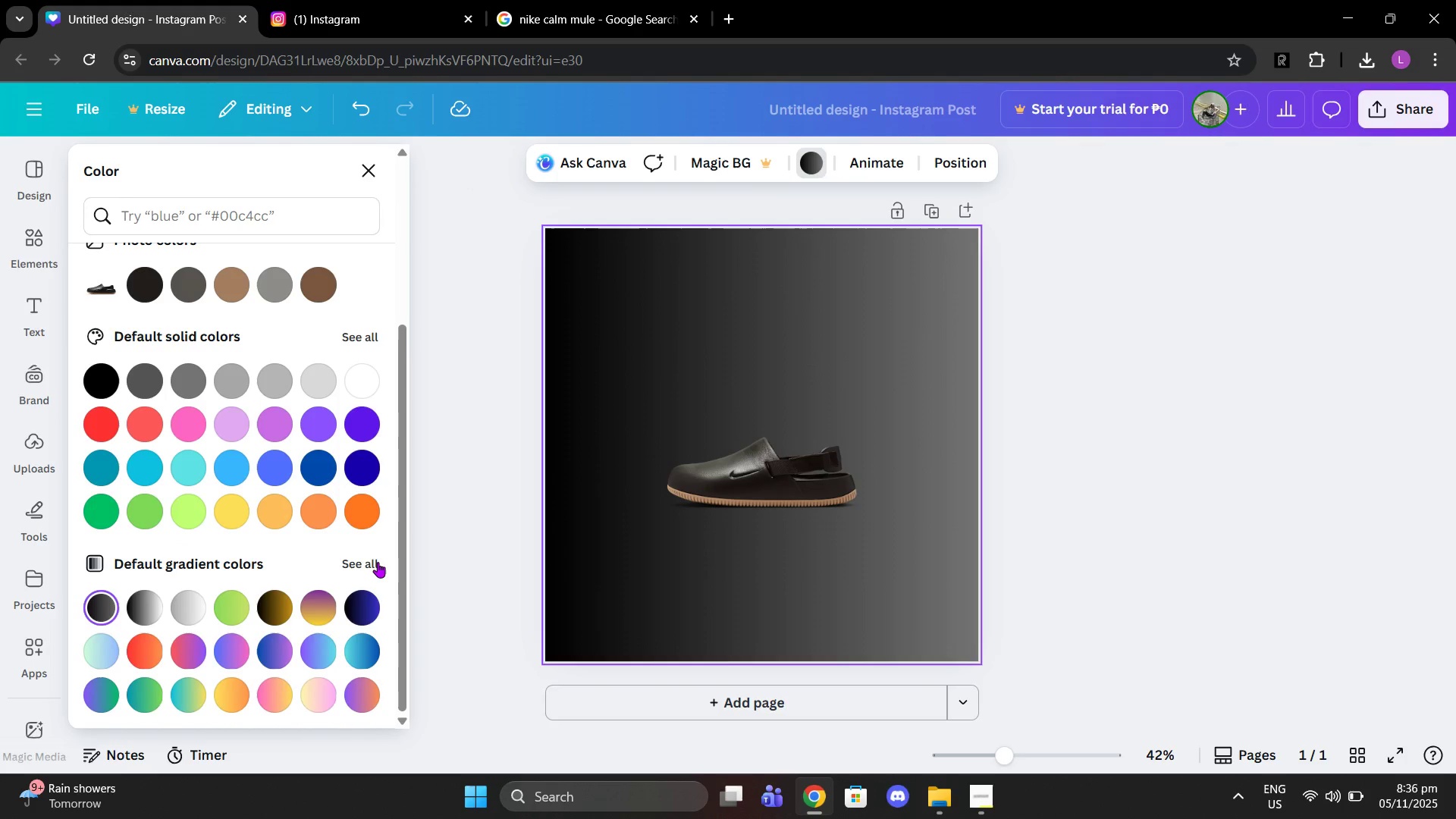 
left_click([378, 562])
 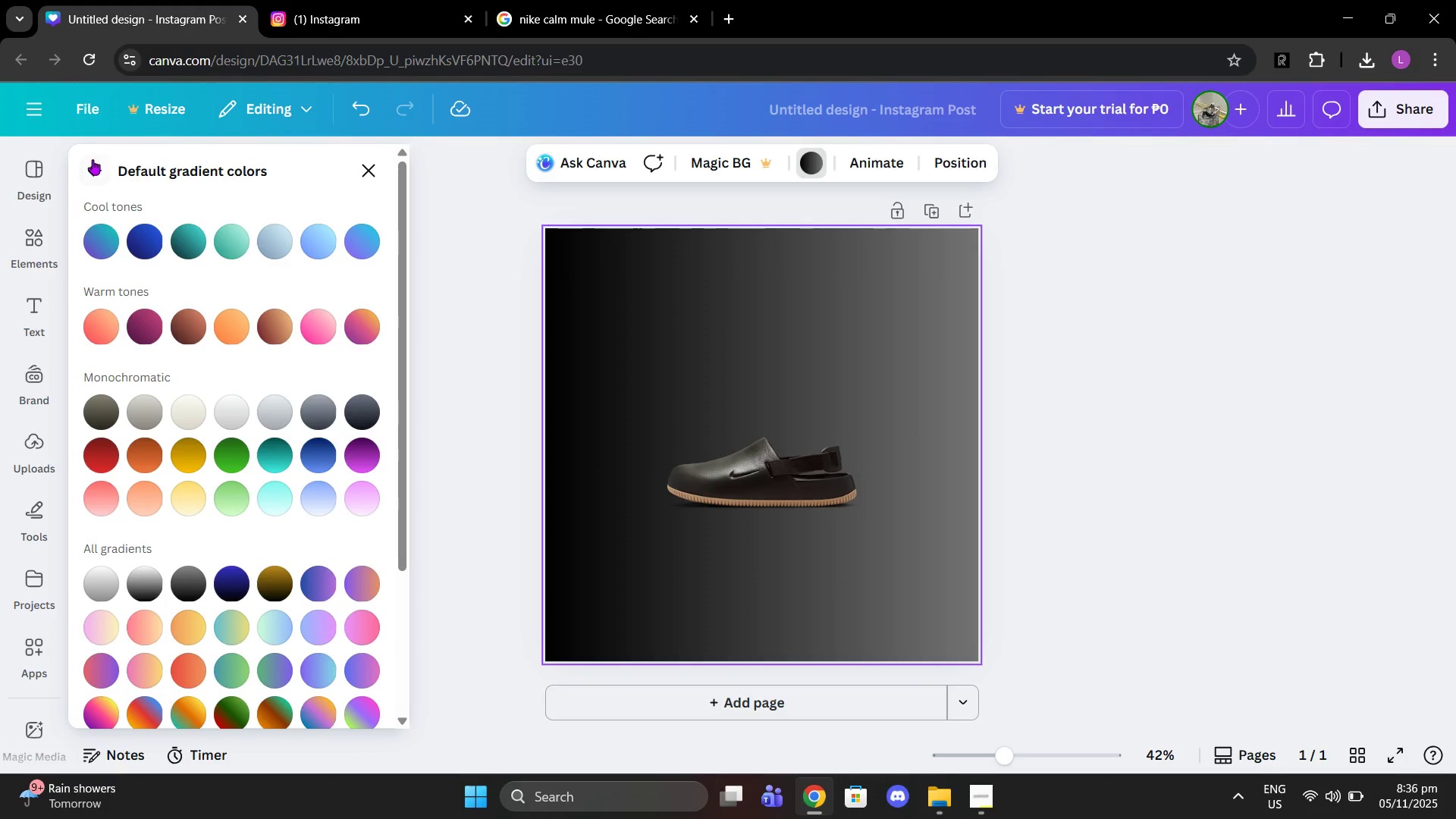 
left_click([93, 158])
 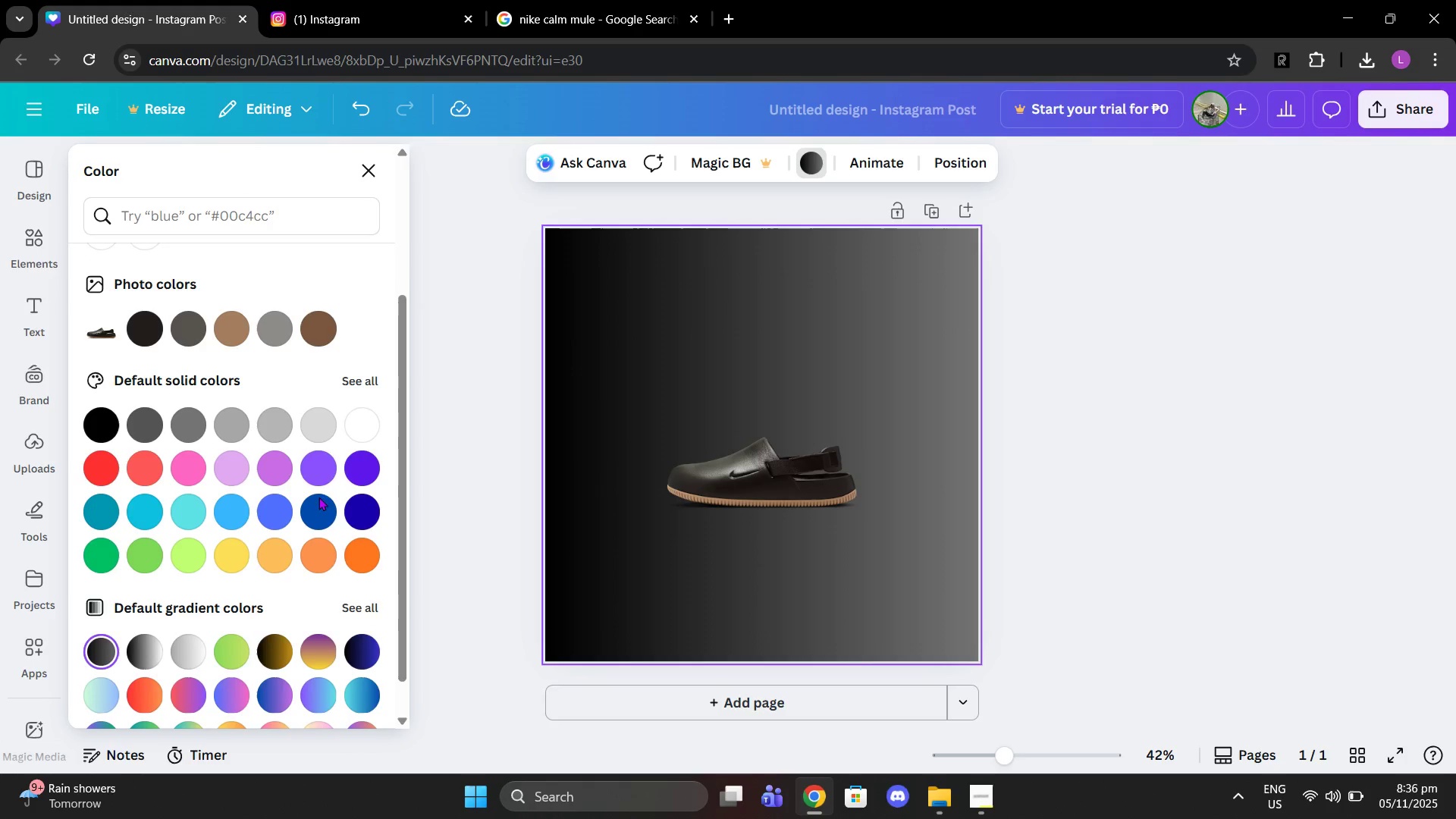 
scroll: coordinate [318, 494], scroll_direction: down, amount: 2.0
 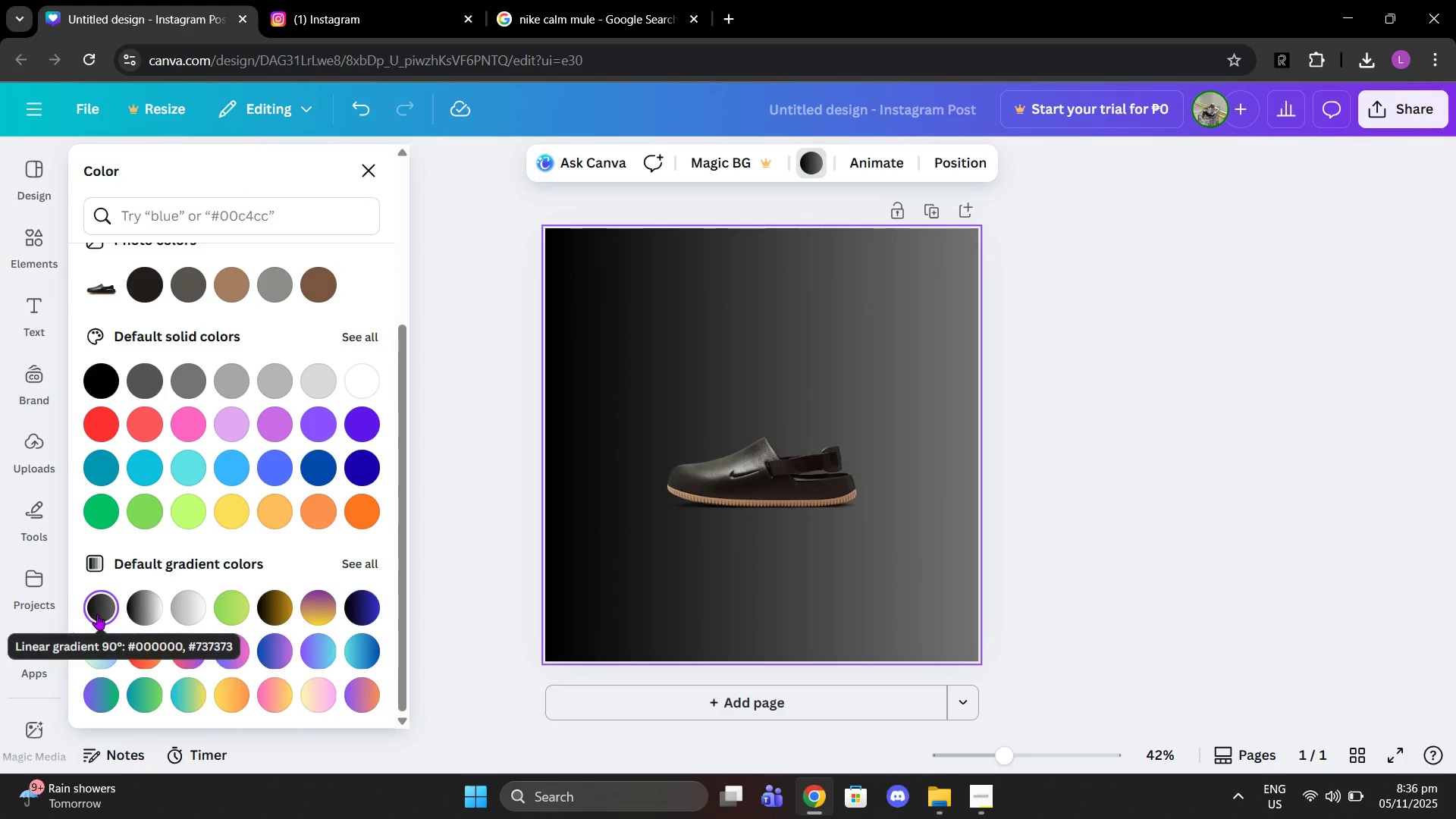 
right_click([97, 614])
 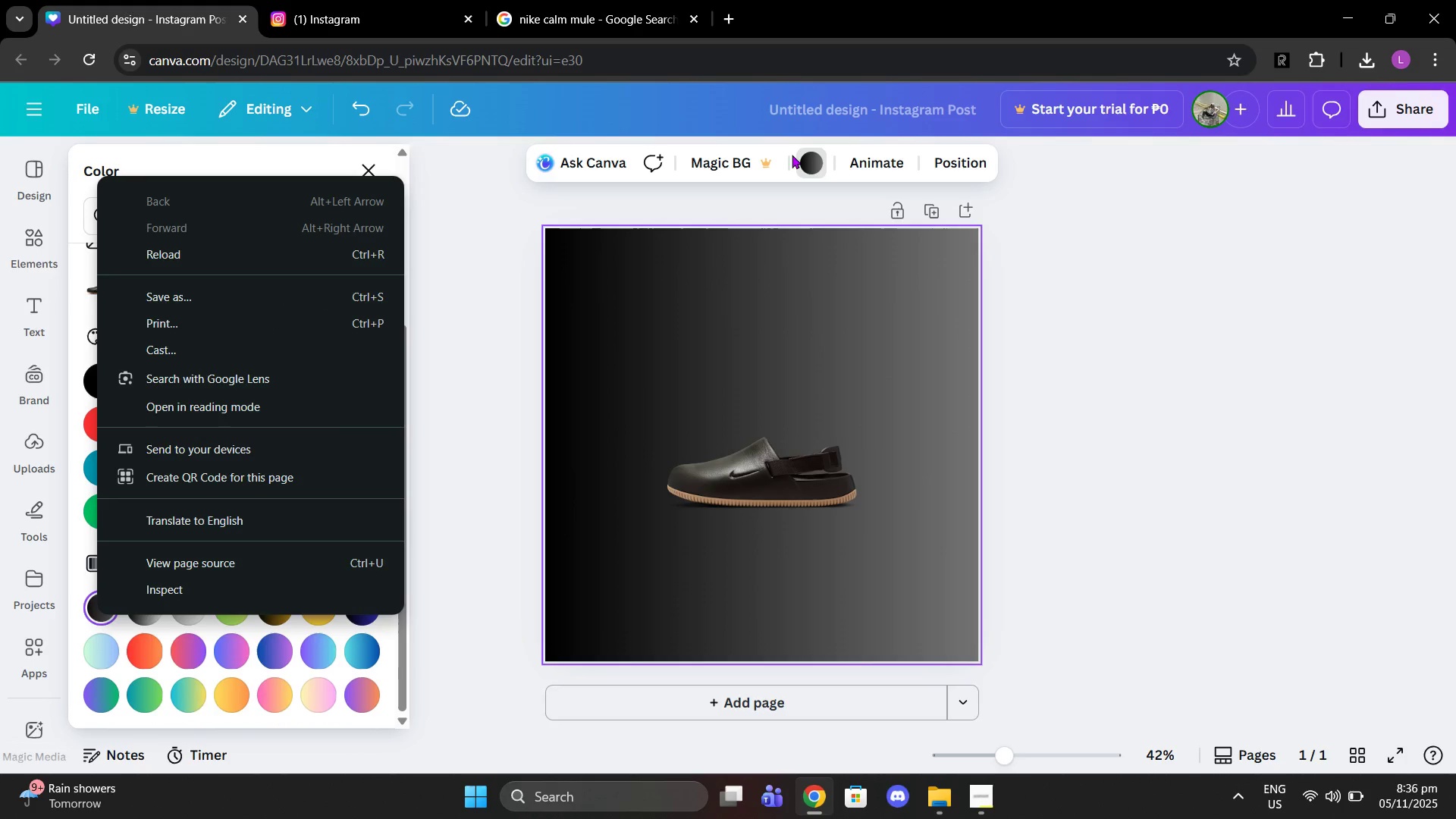 
left_click([811, 162])
 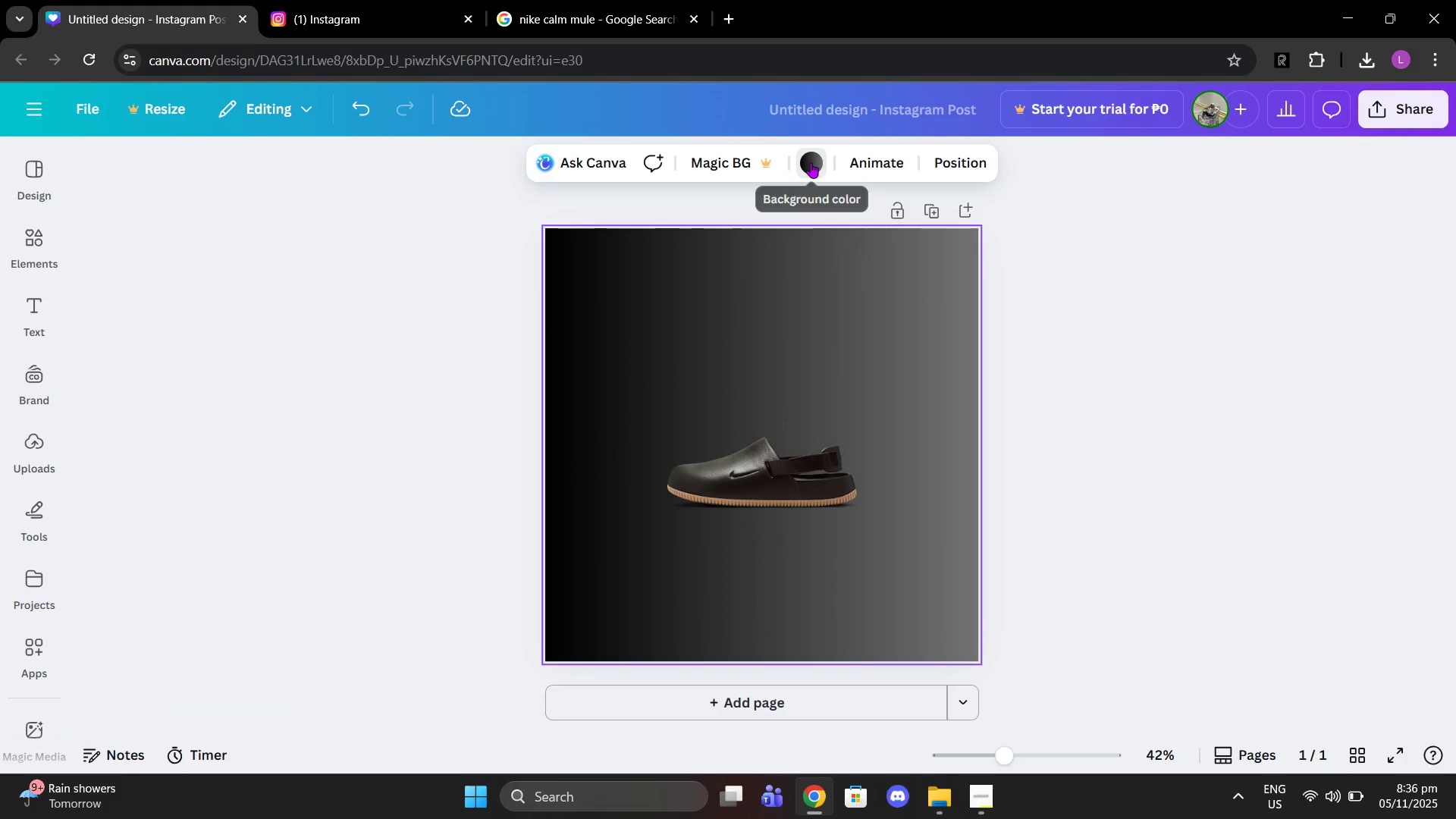 
left_click([811, 162])
 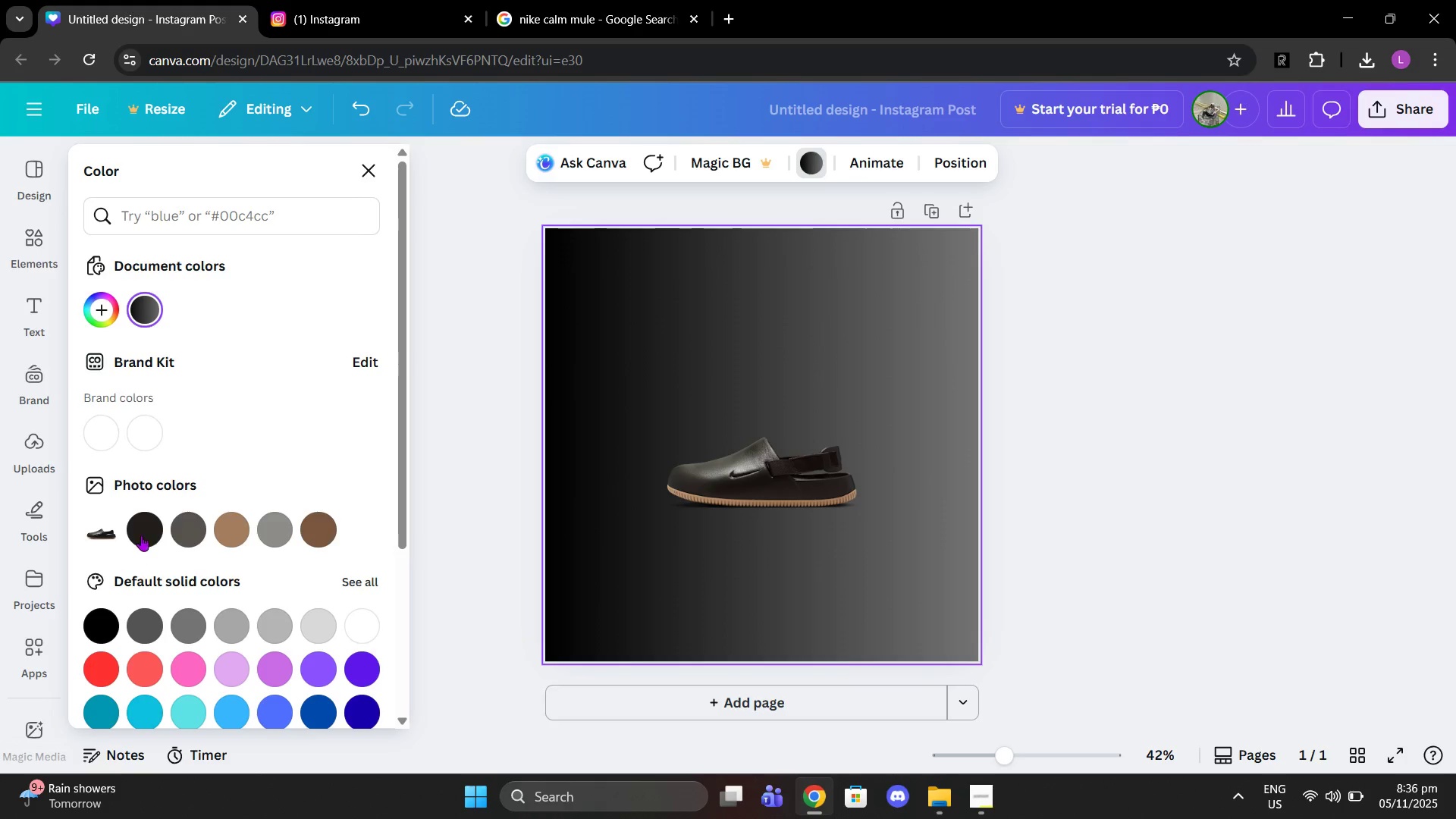 
left_click([142, 534])
 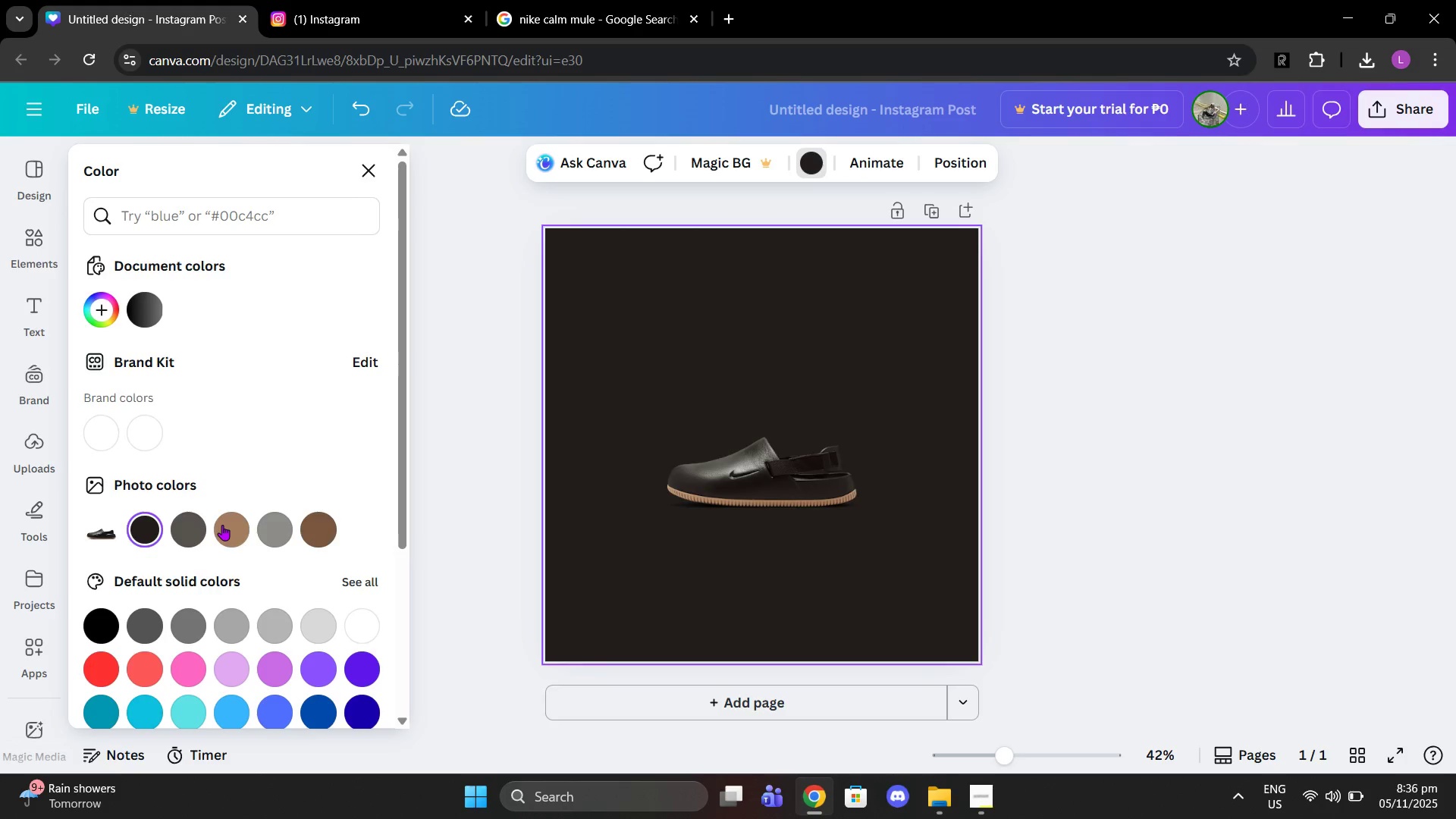 
left_click([222, 525])
 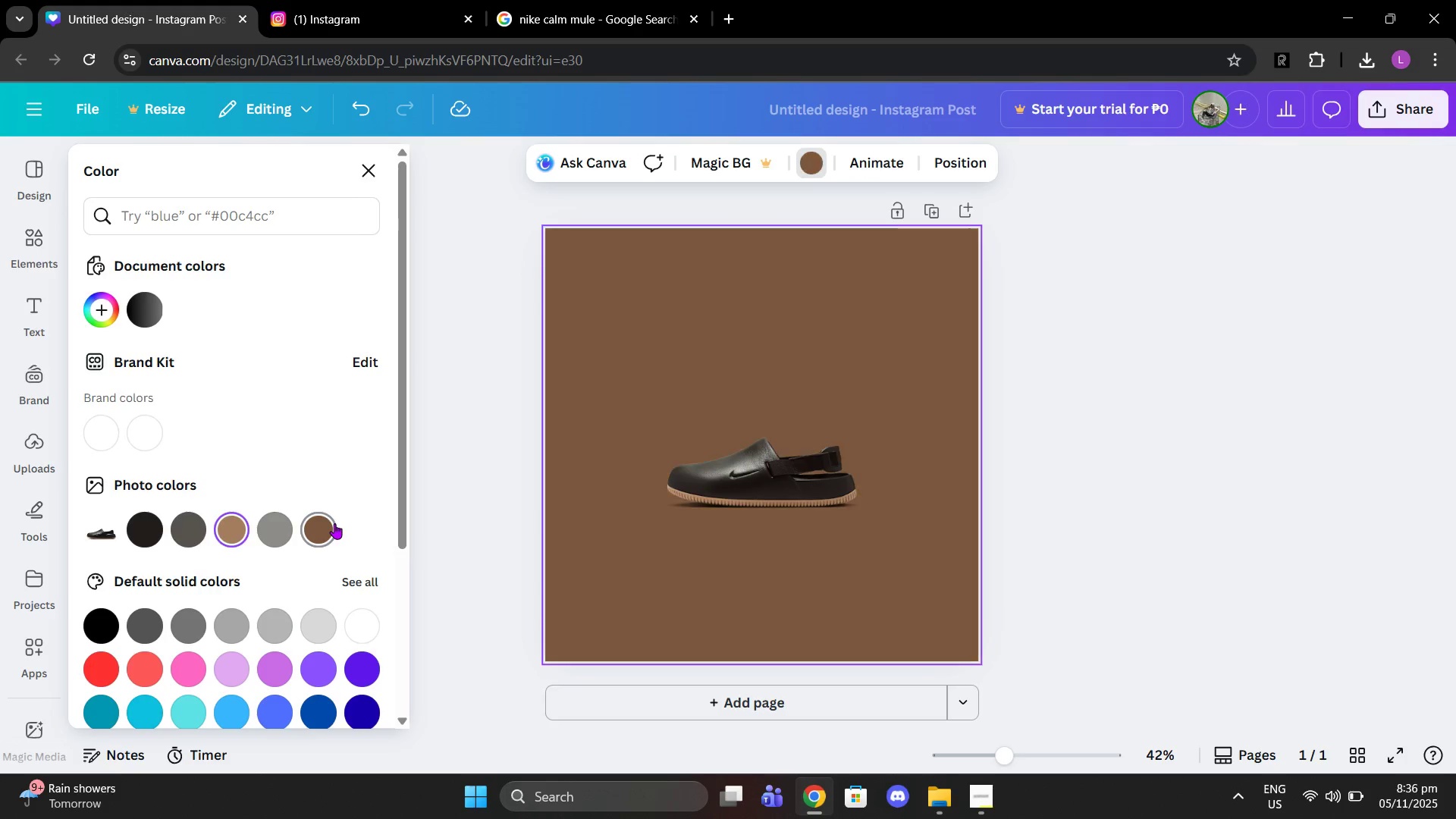 
left_click([334, 523])
 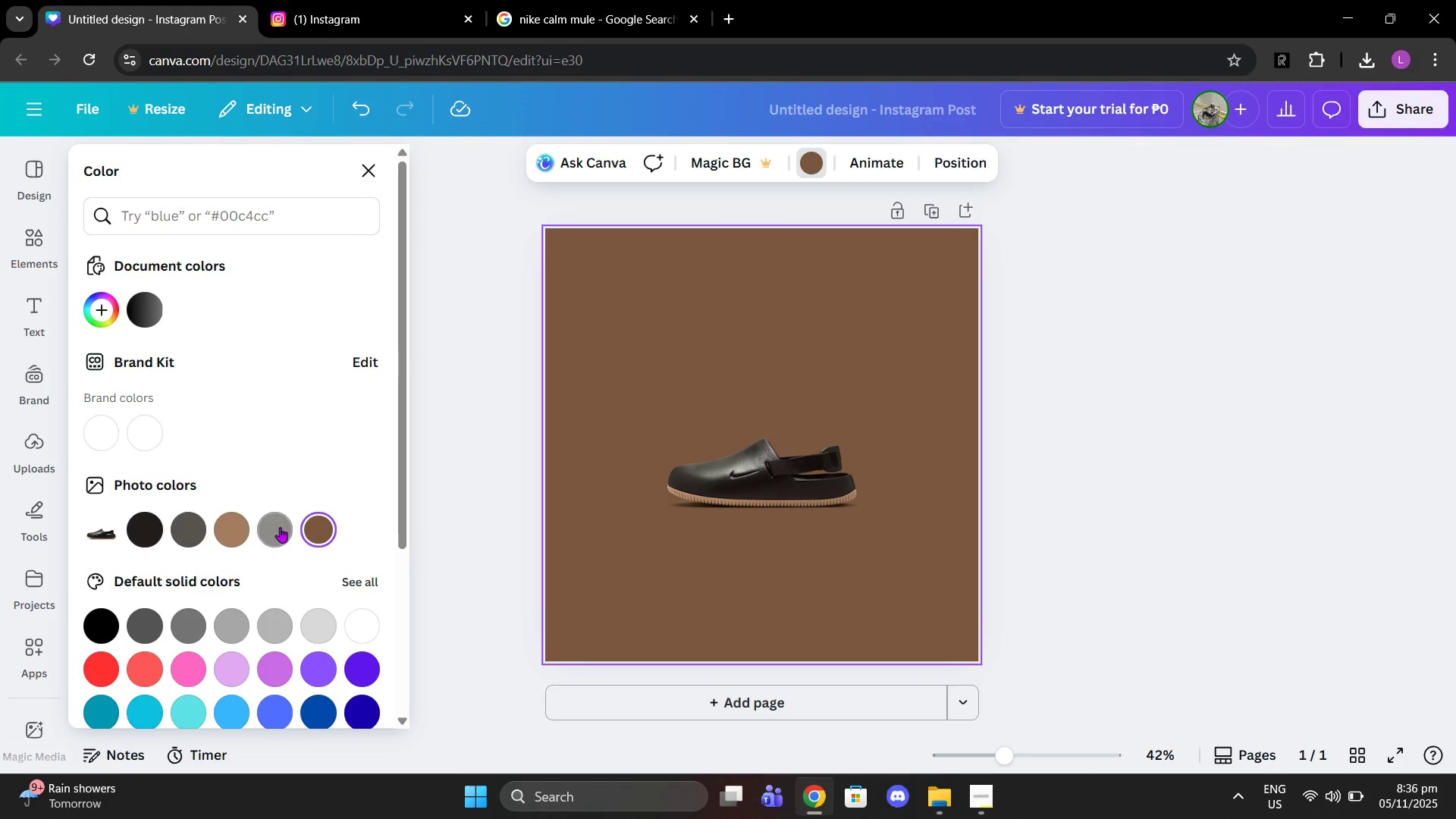 
left_click([280, 527])
 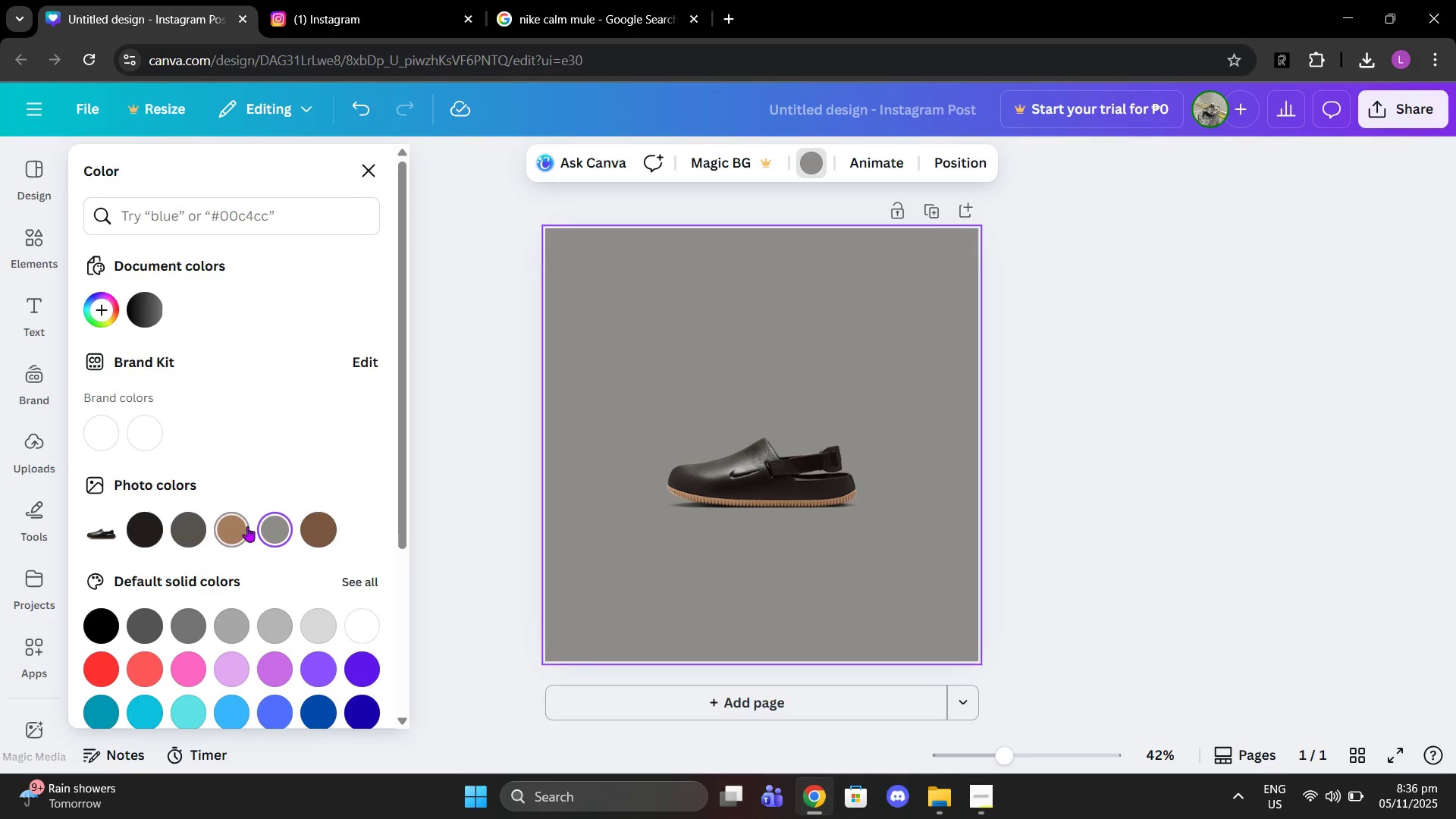 
left_click([247, 526])
 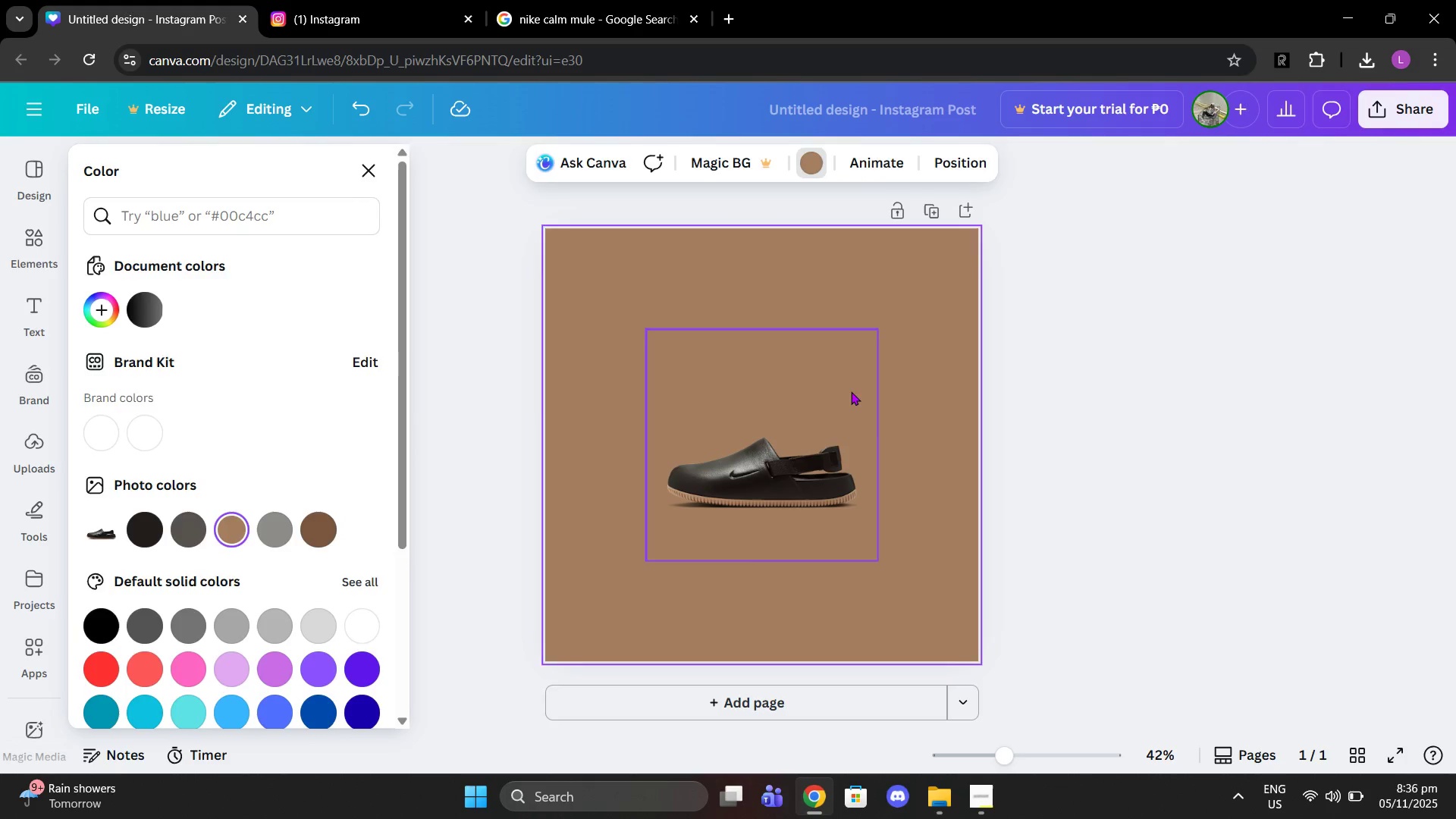 
left_click([851, 391])
 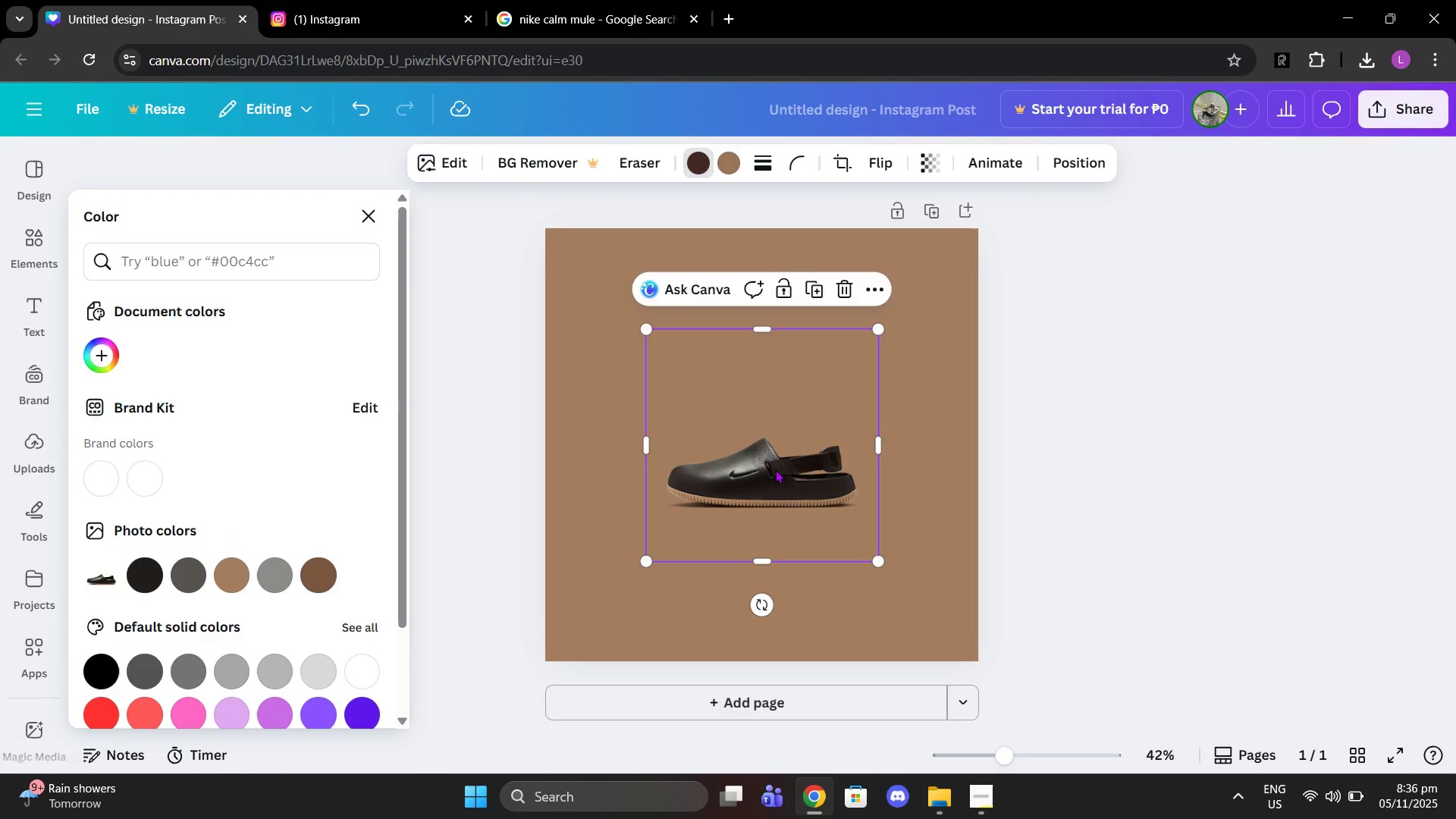 
left_click_drag(start_coordinate=[775, 471], to_coordinate=[779, 474])
 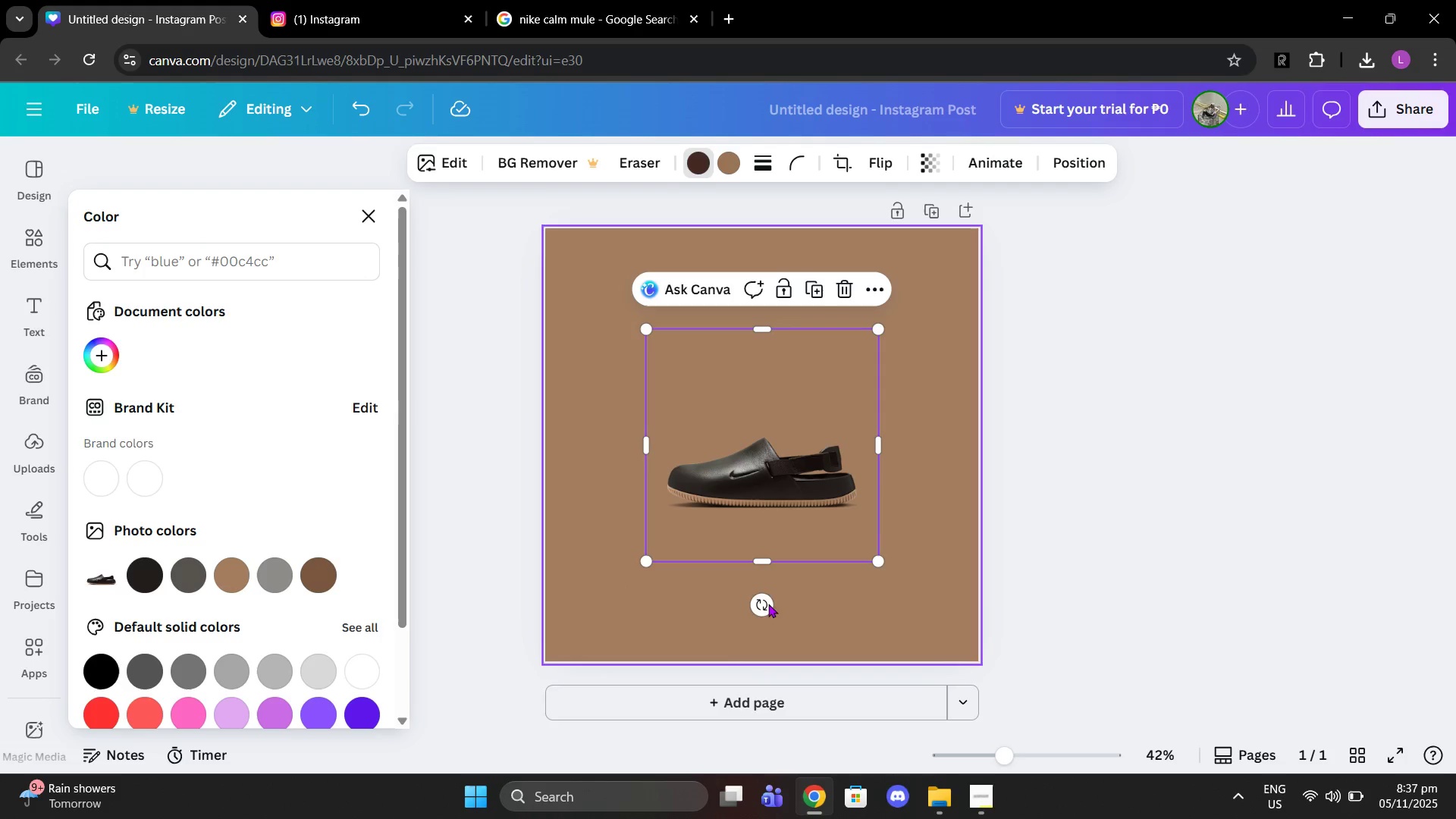 
left_click_drag(start_coordinate=[767, 604], to_coordinate=[723, 522])
 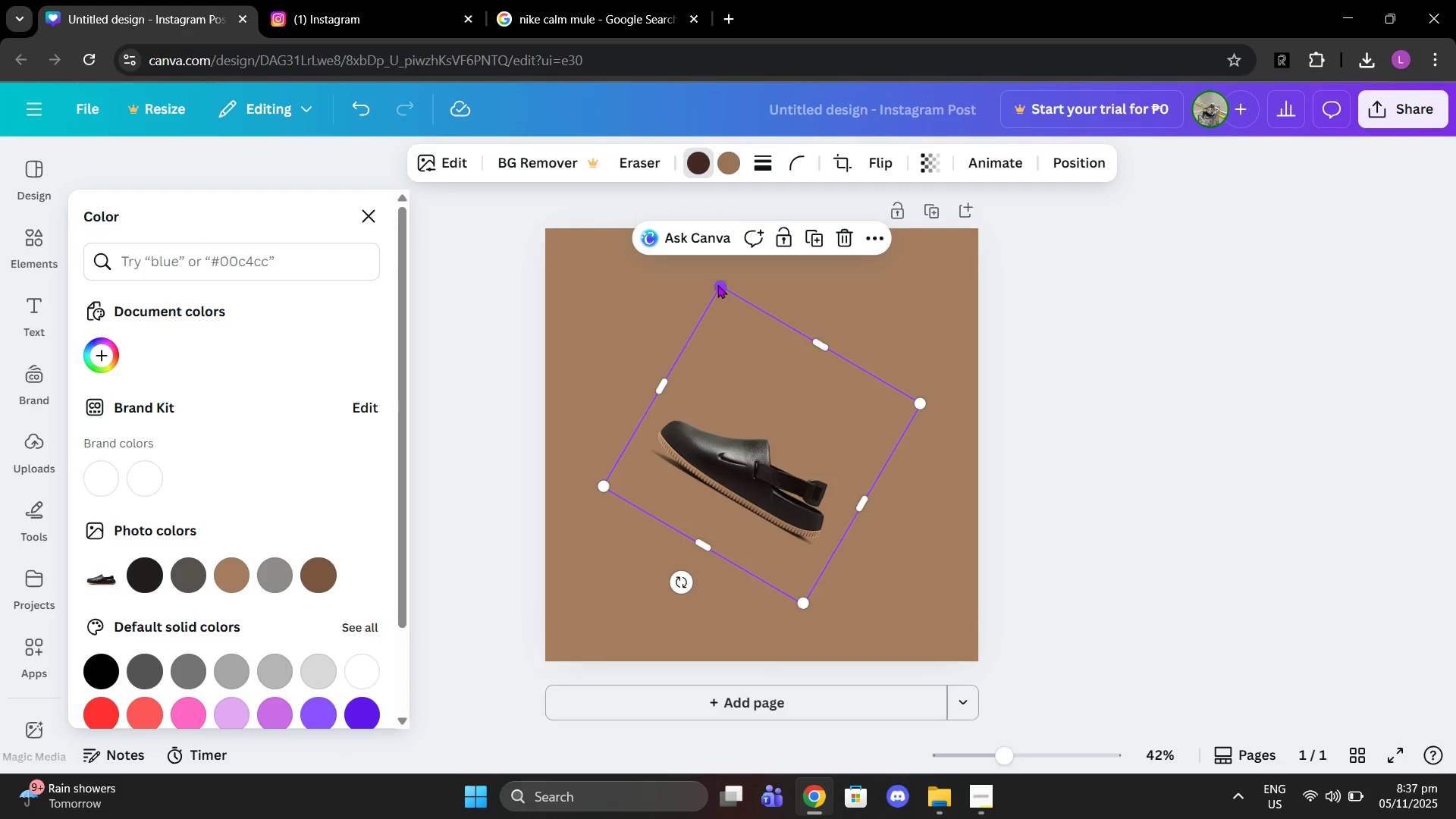 
left_click_drag(start_coordinate=[717, 284], to_coordinate=[643, 170])
 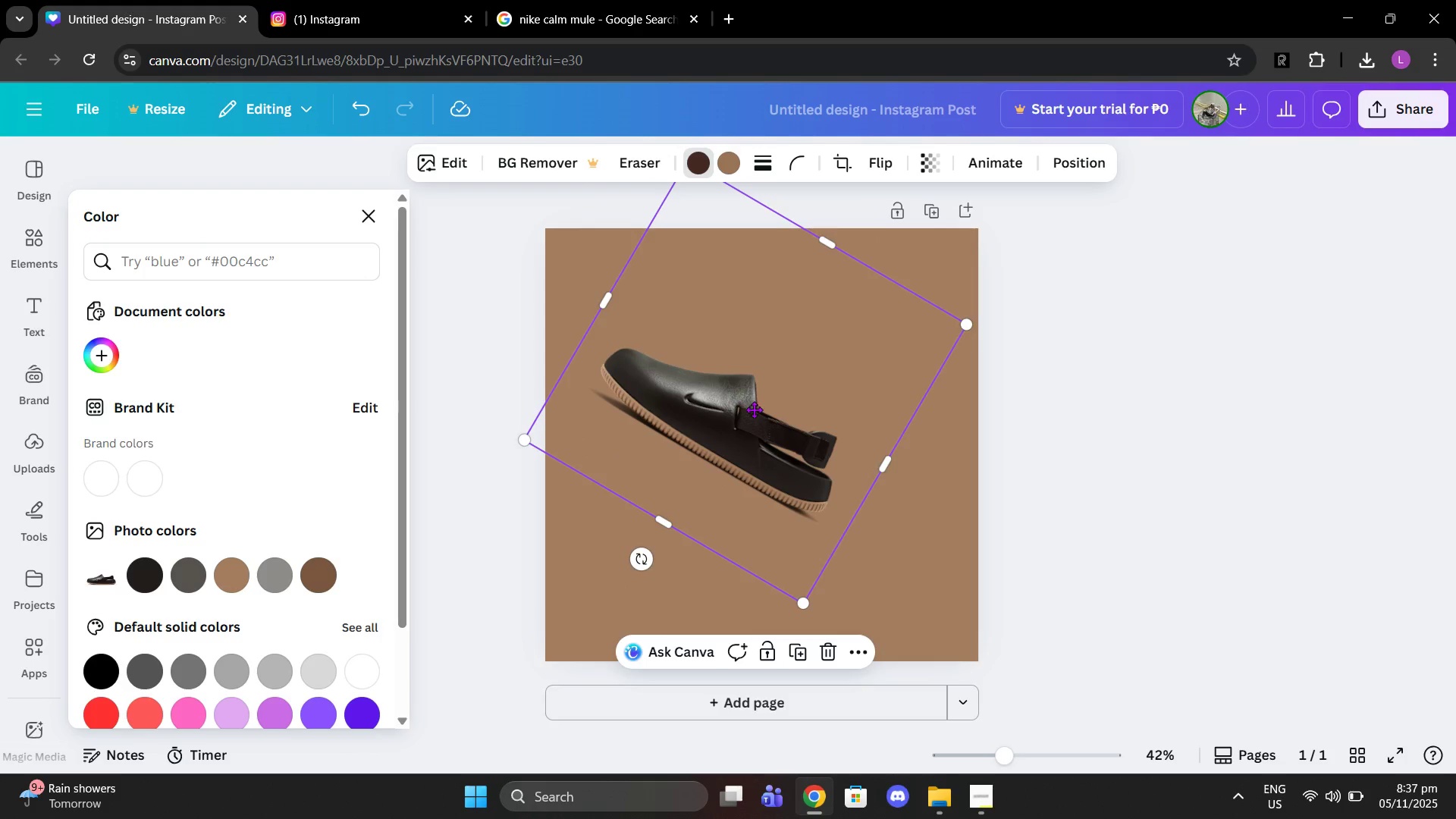 
left_click_drag(start_coordinate=[734, 389], to_coordinate=[777, 417])
 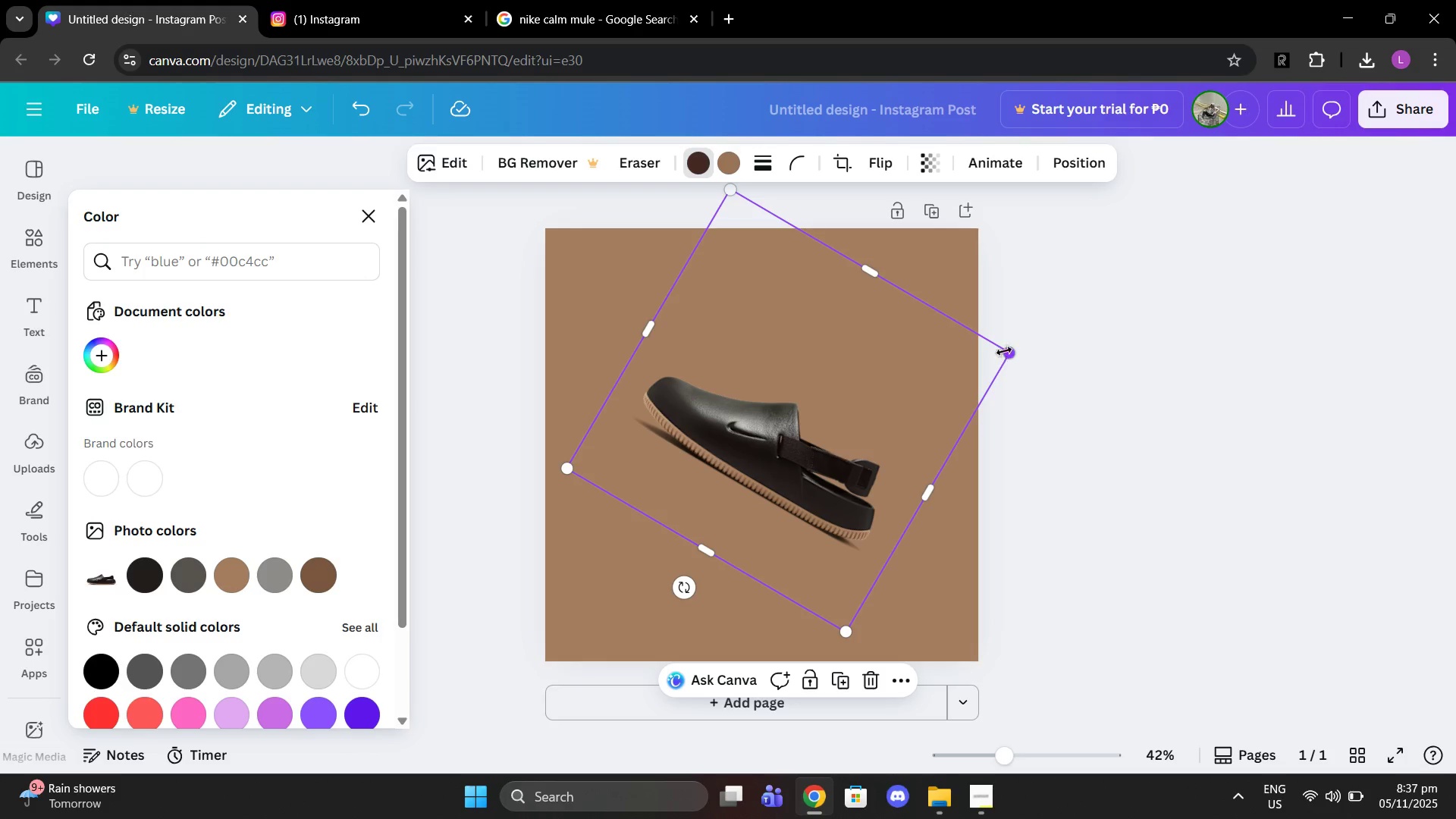 
left_click_drag(start_coordinate=[1009, 351], to_coordinate=[1154, 341])
 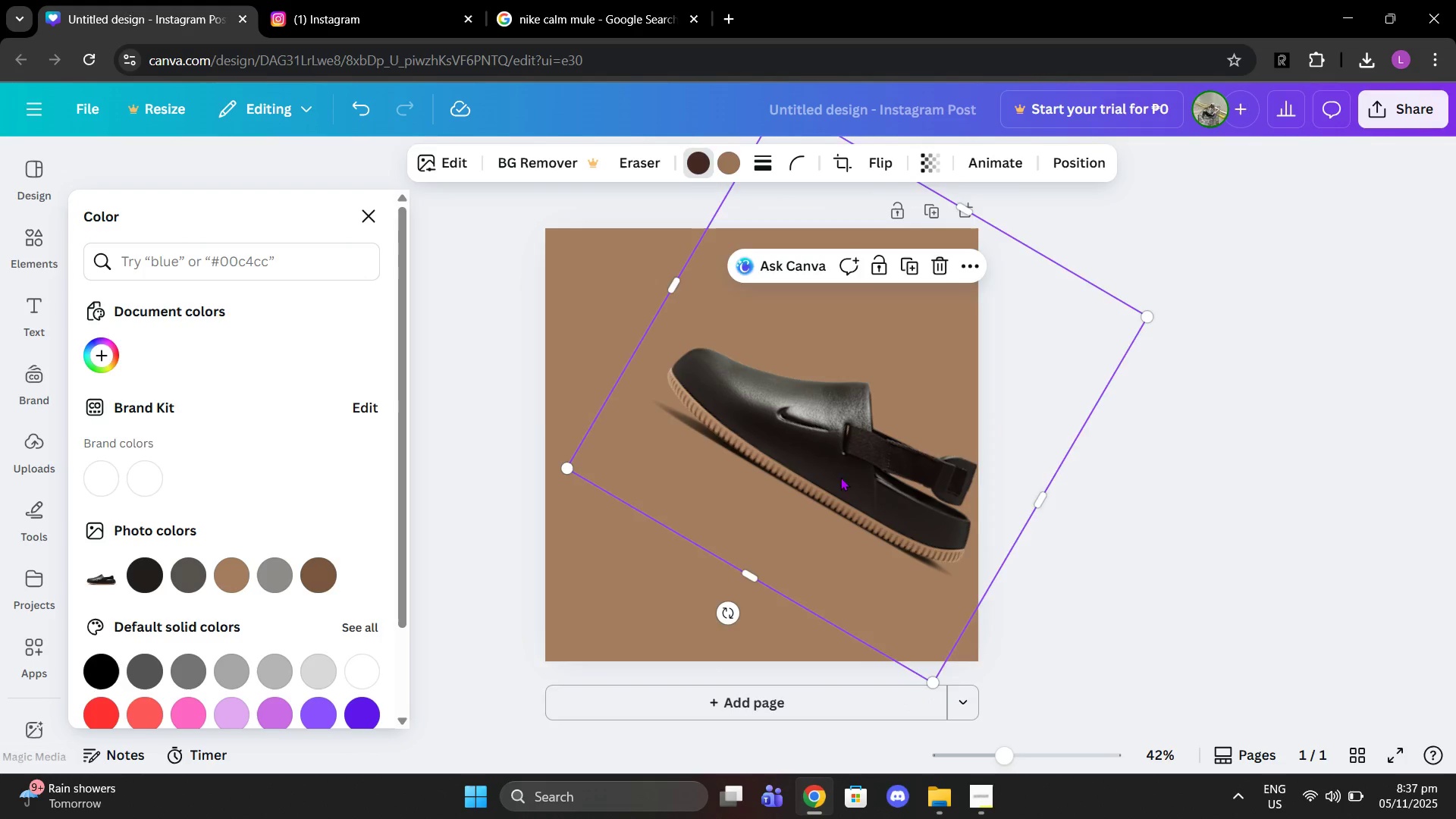 
left_click_drag(start_coordinate=[849, 477], to_coordinate=[790, 475])
 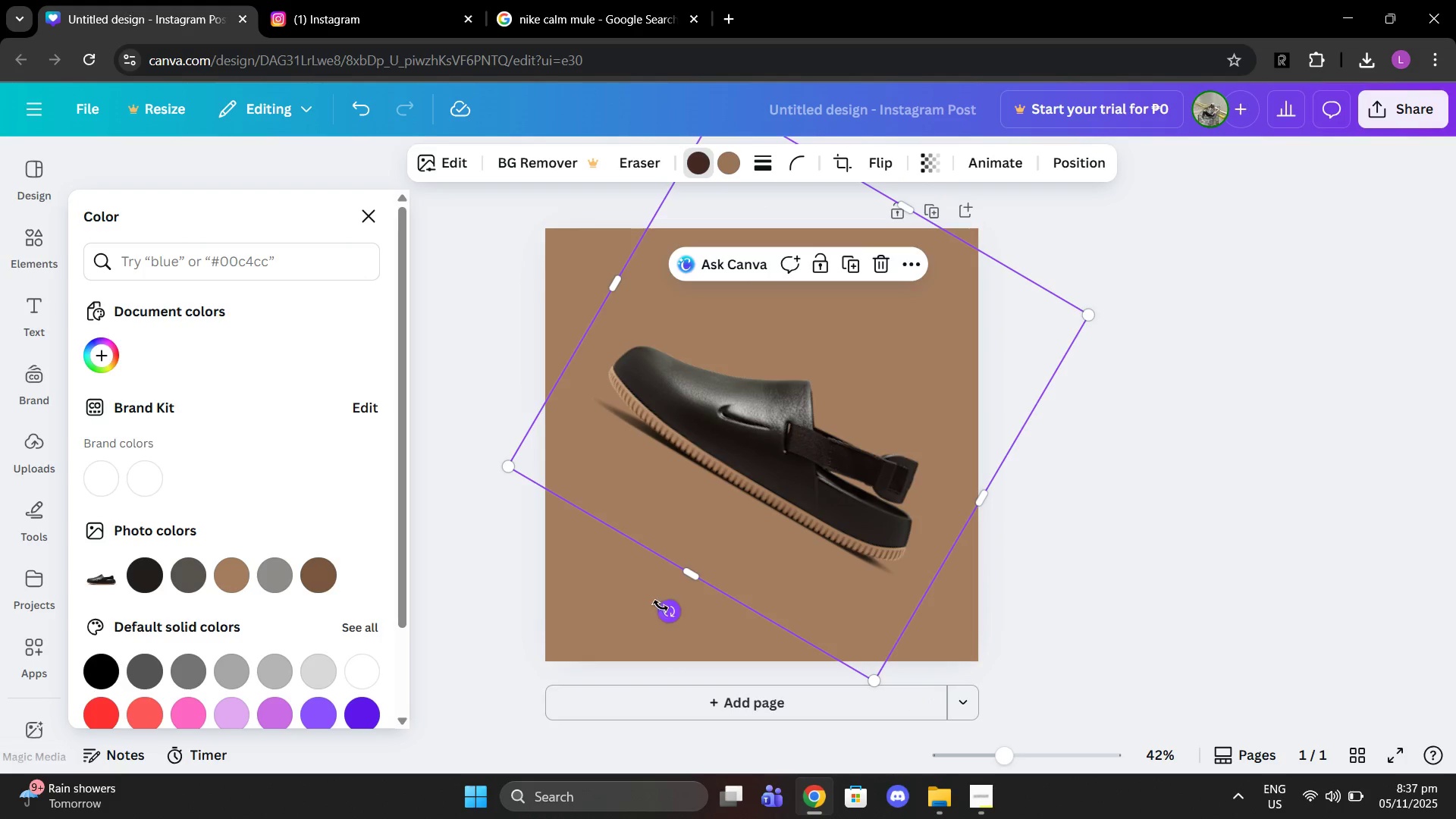 
left_click_drag(start_coordinate=[665, 609], to_coordinate=[789, 607])
 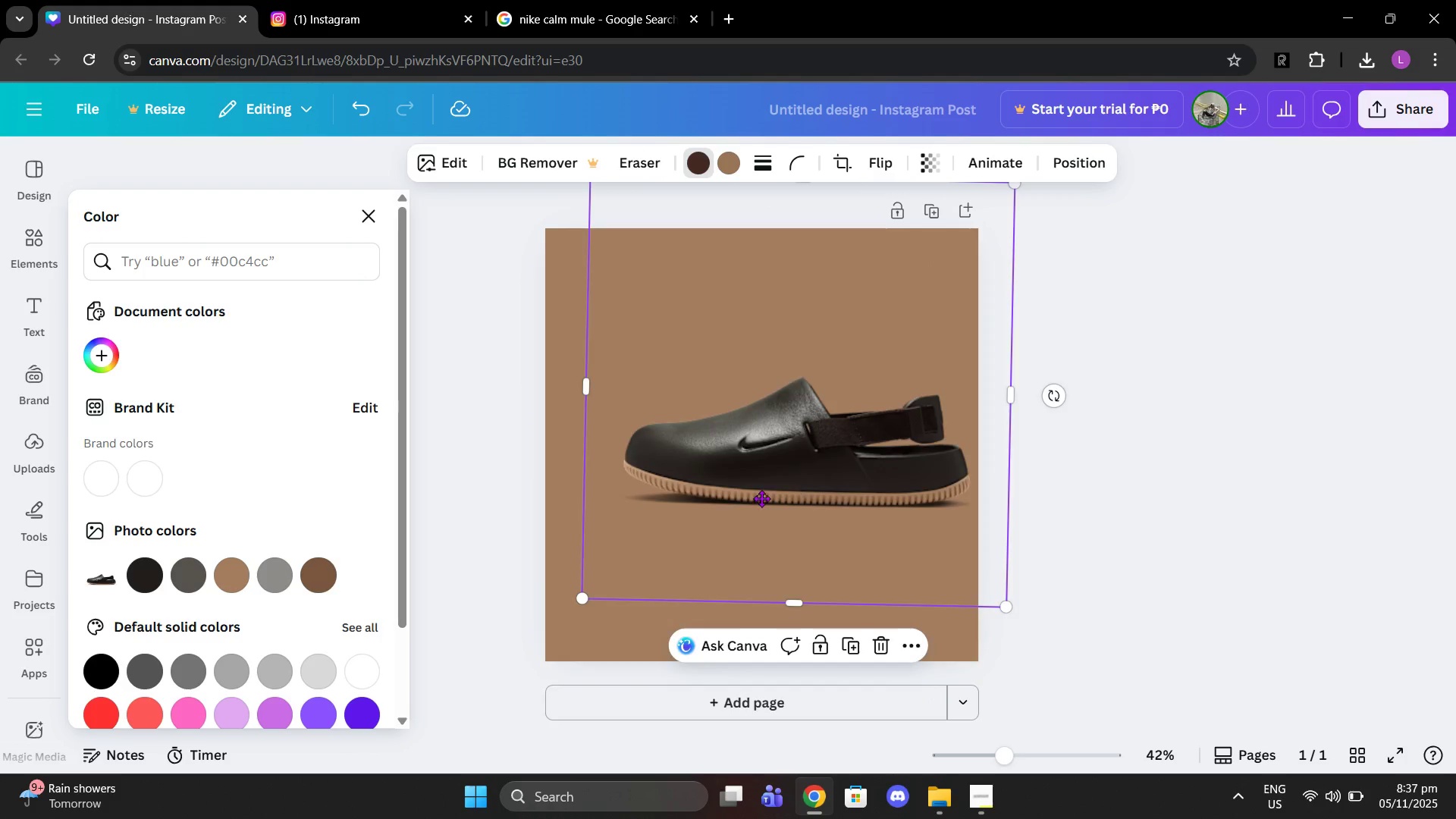 
left_click_drag(start_coordinate=[808, 481], to_coordinate=[748, 505])
 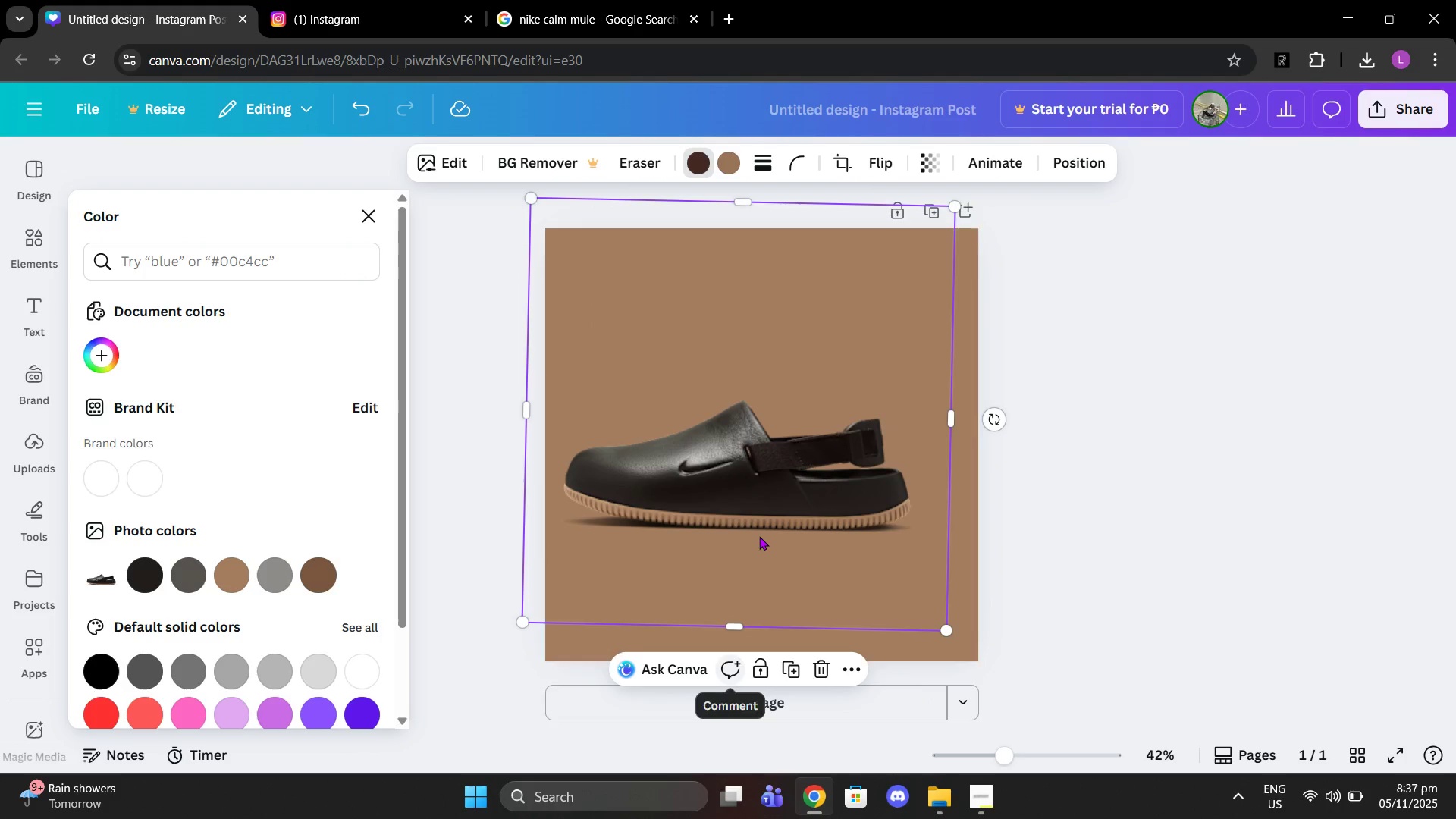 
left_click([759, 536])
 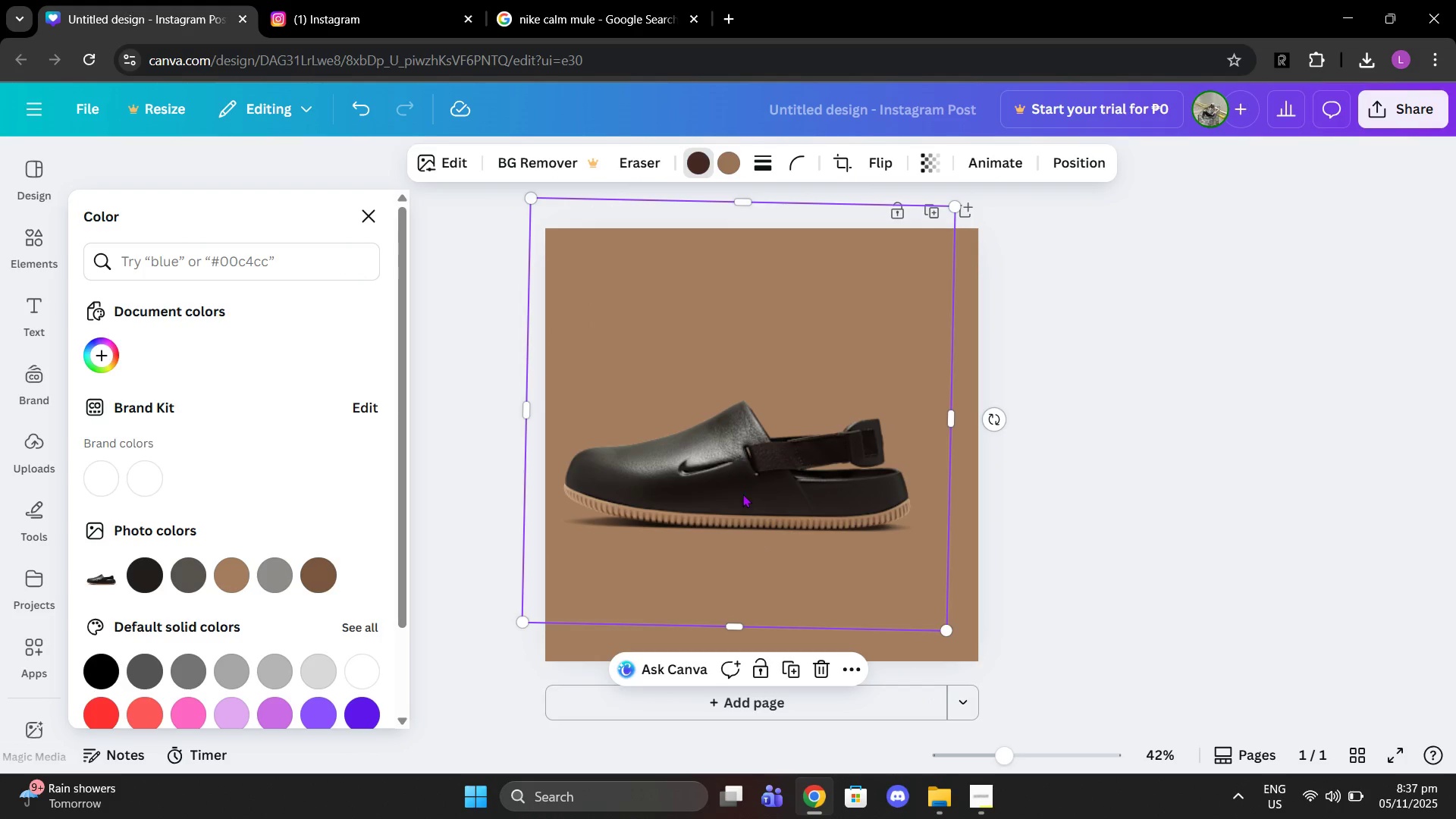 
left_click_drag(start_coordinate=[736, 491], to_coordinate=[746, 495])
 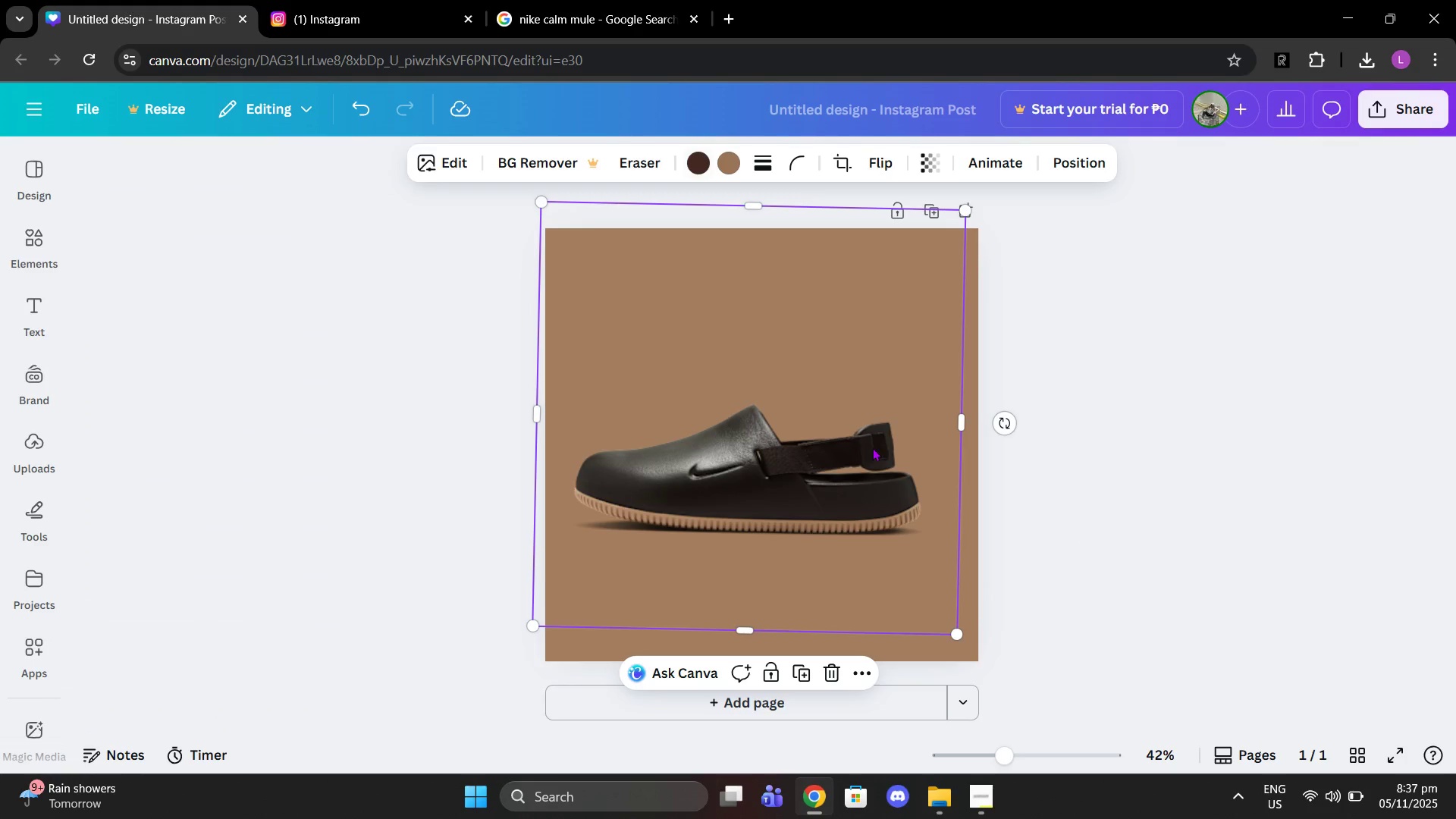 
left_click([870, 447])
 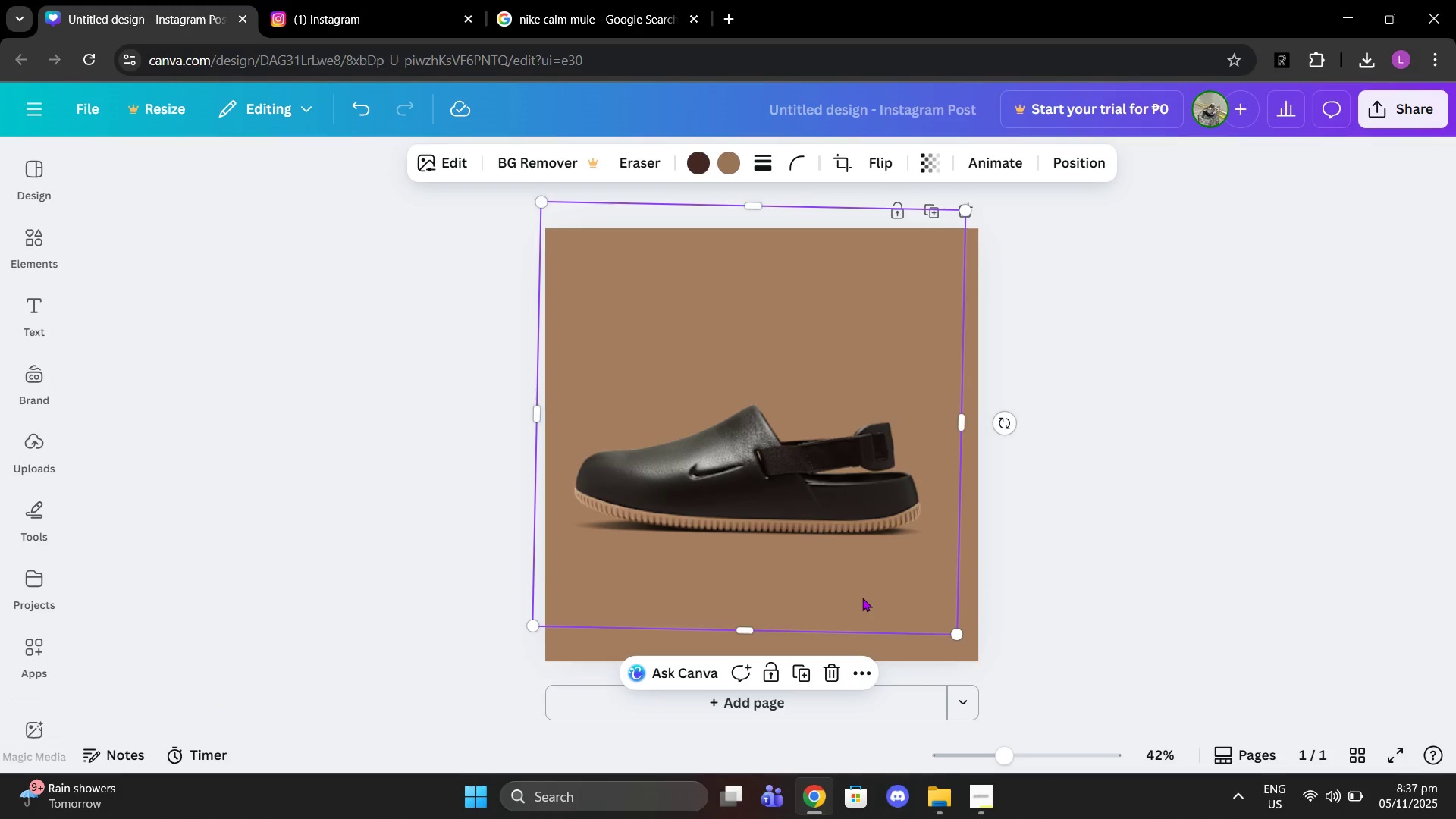 
scroll: coordinate [862, 597], scroll_direction: down, amount: 1.0
 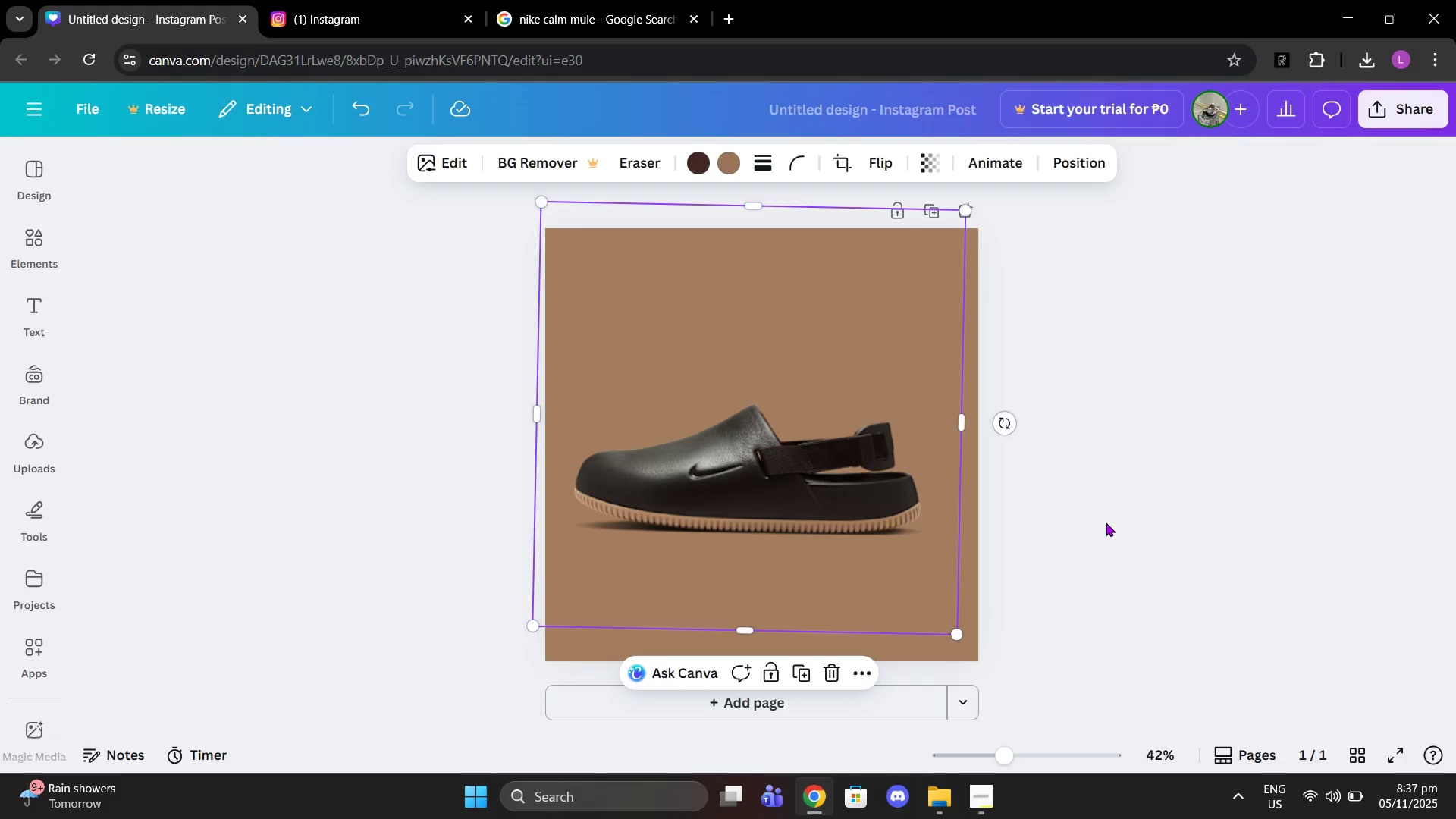 
left_click([1106, 522])
 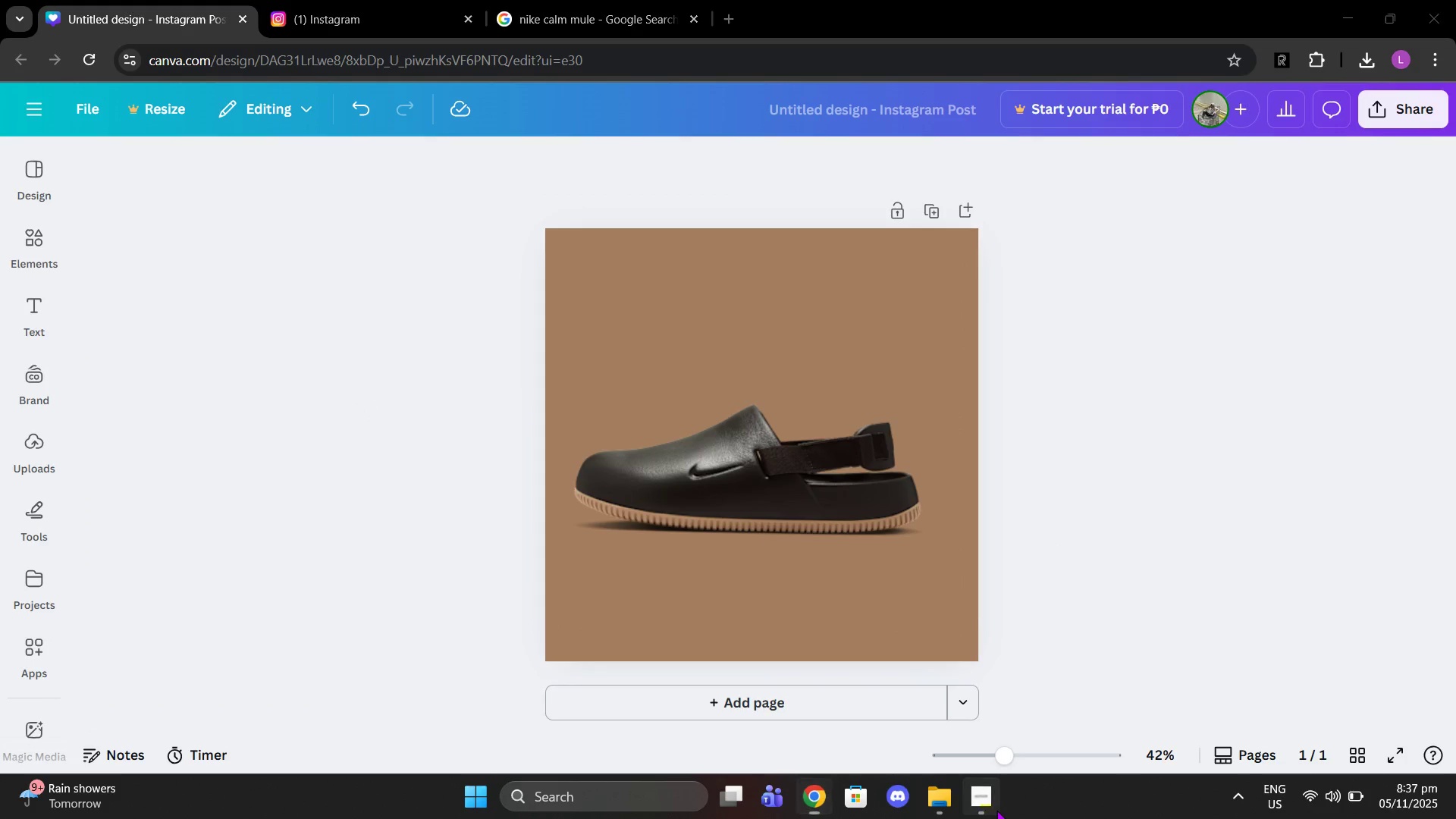 
left_click([996, 810])